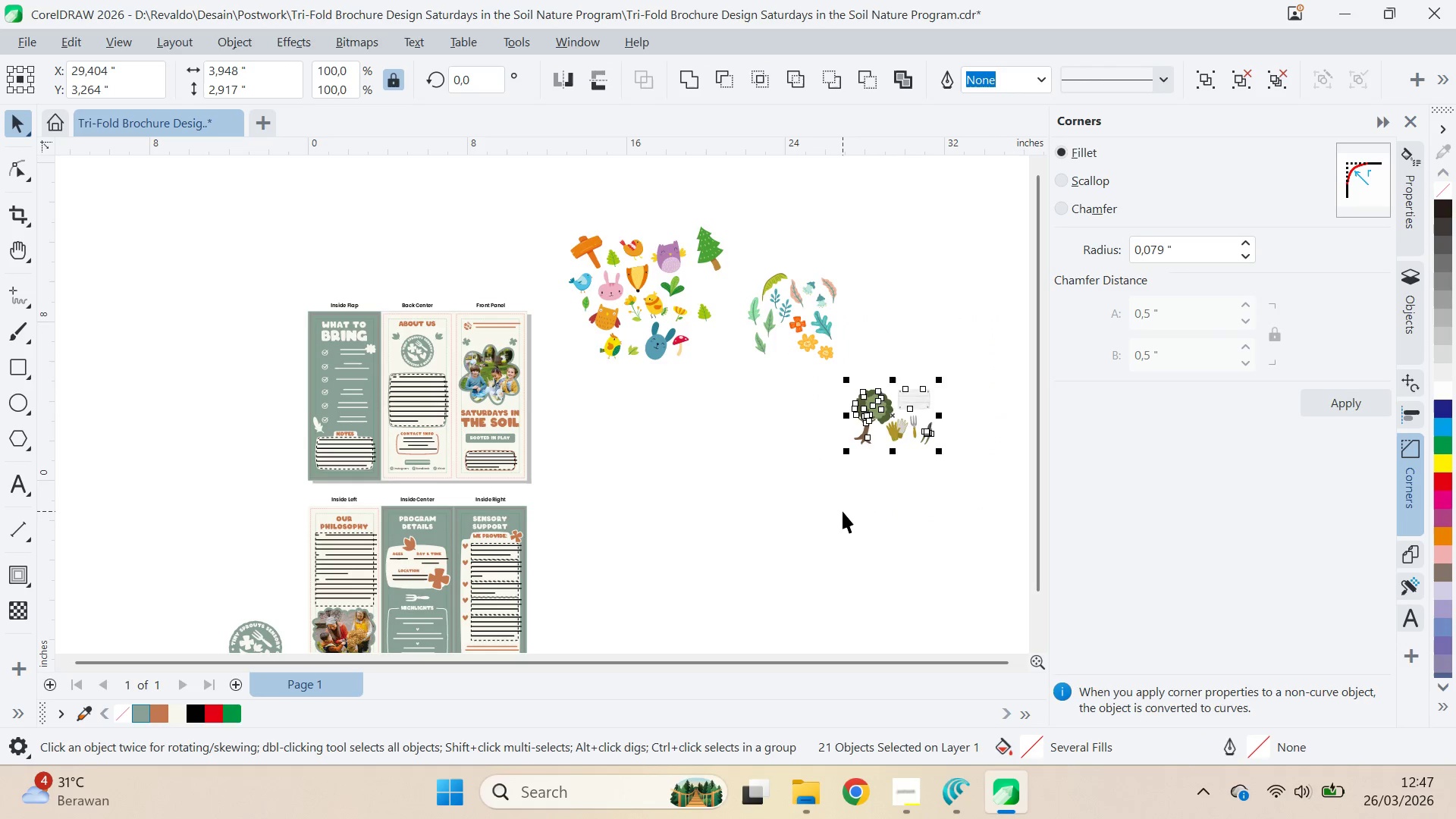 
key(Backspace)
 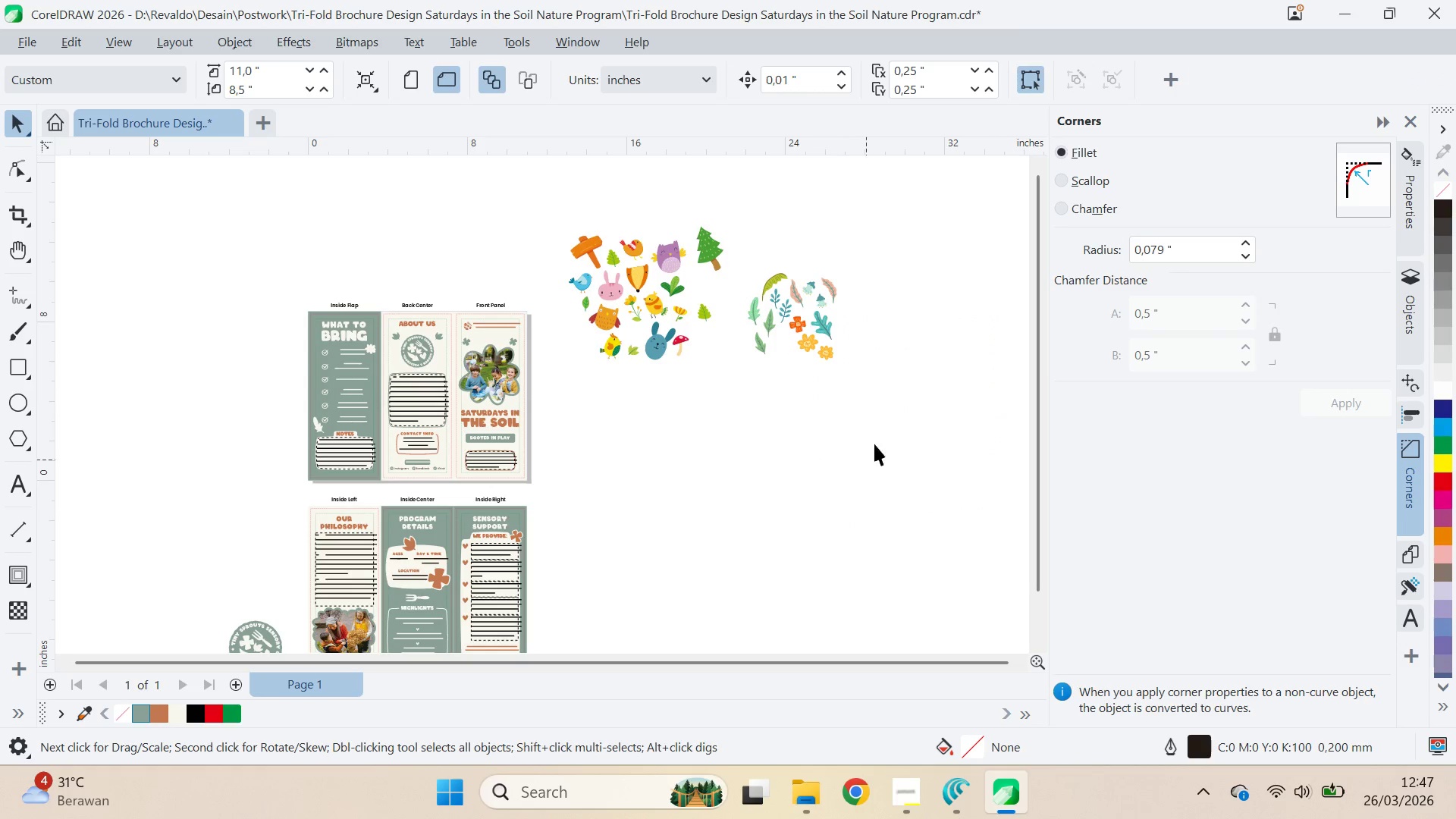 
key(Delete)
 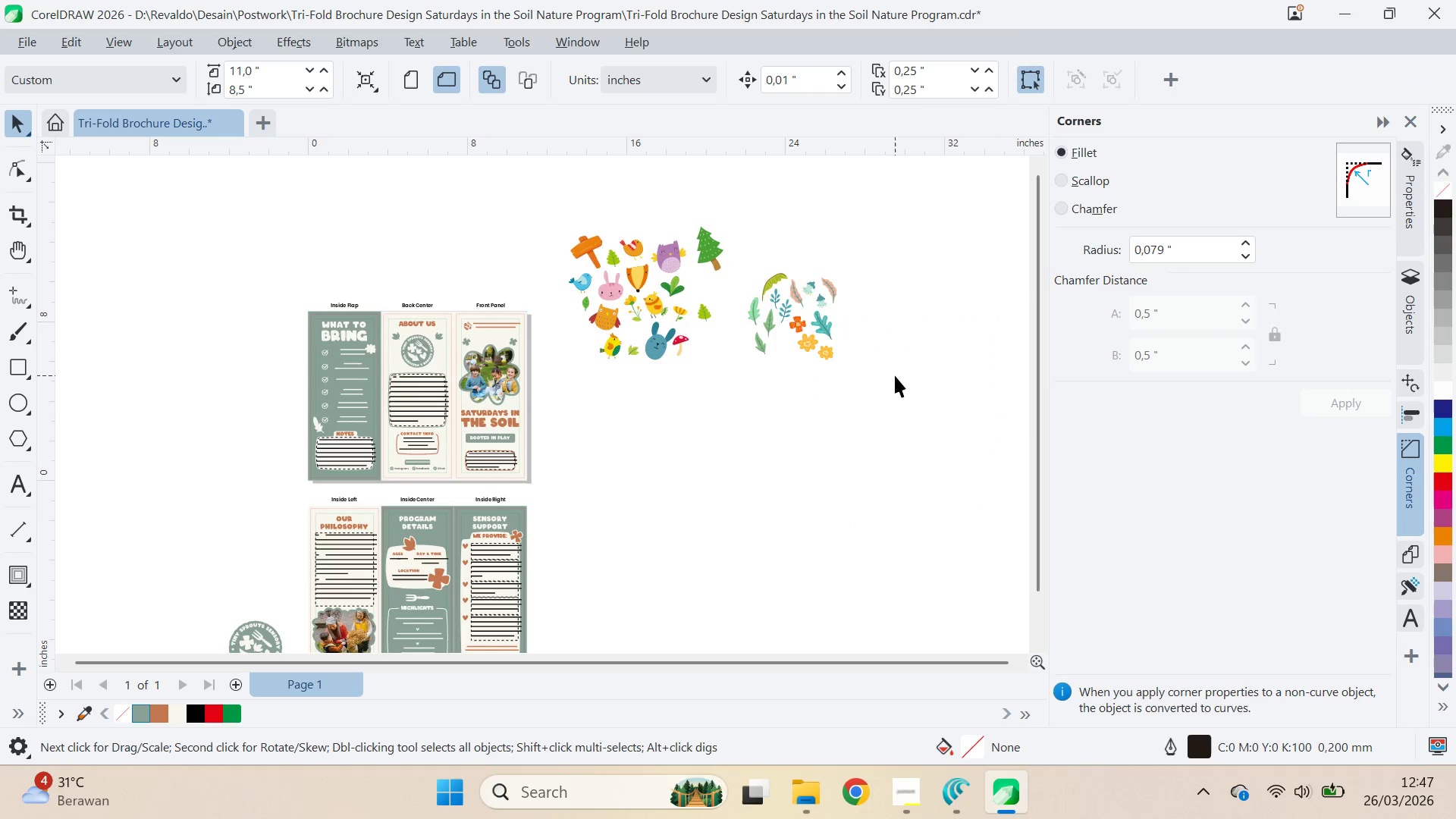 
left_click_drag(start_coordinate=[895, 375], to_coordinate=[895, 381])
 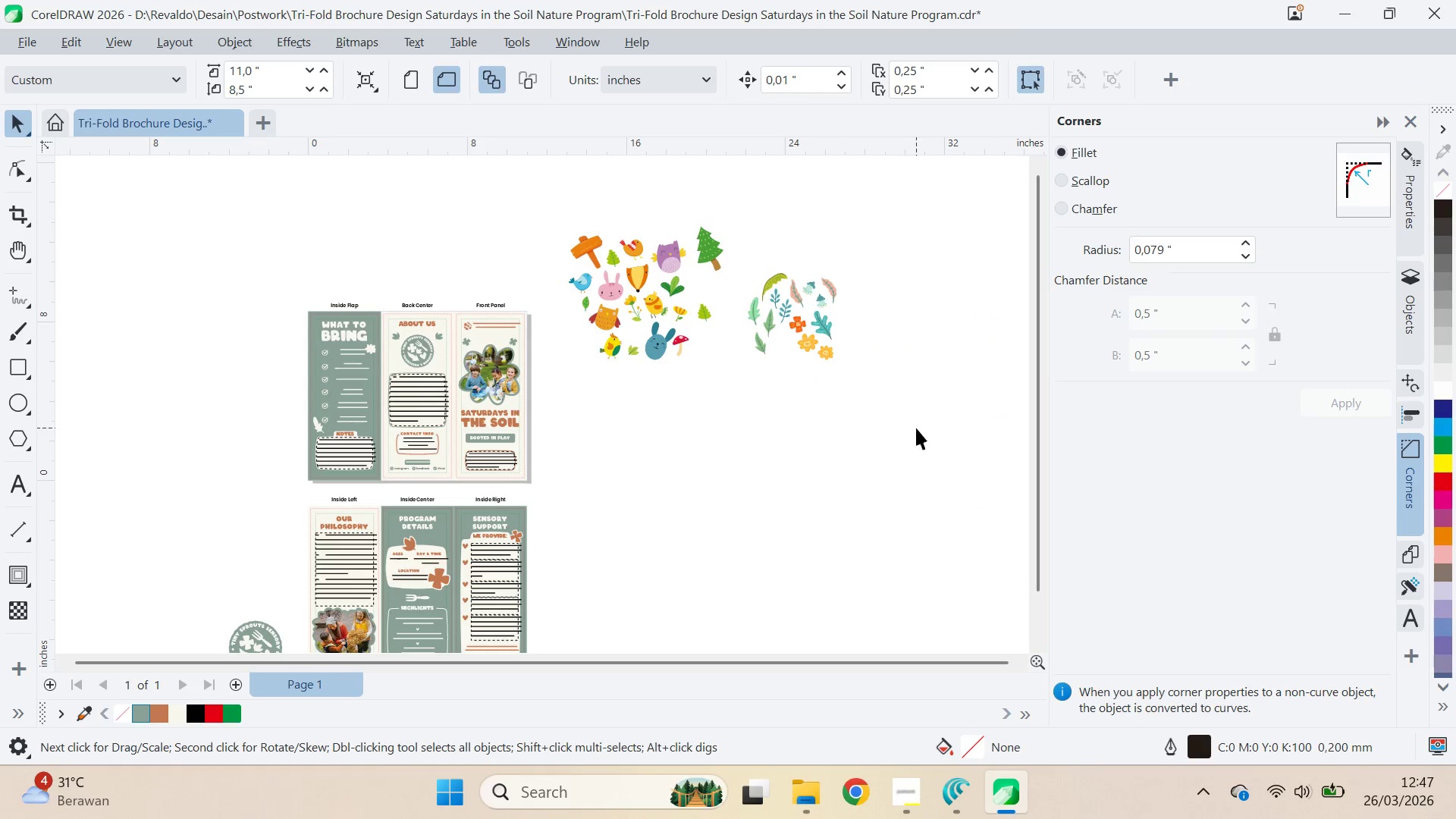 
left_click_drag(start_coordinate=[918, 431], to_coordinate=[552, 177])
 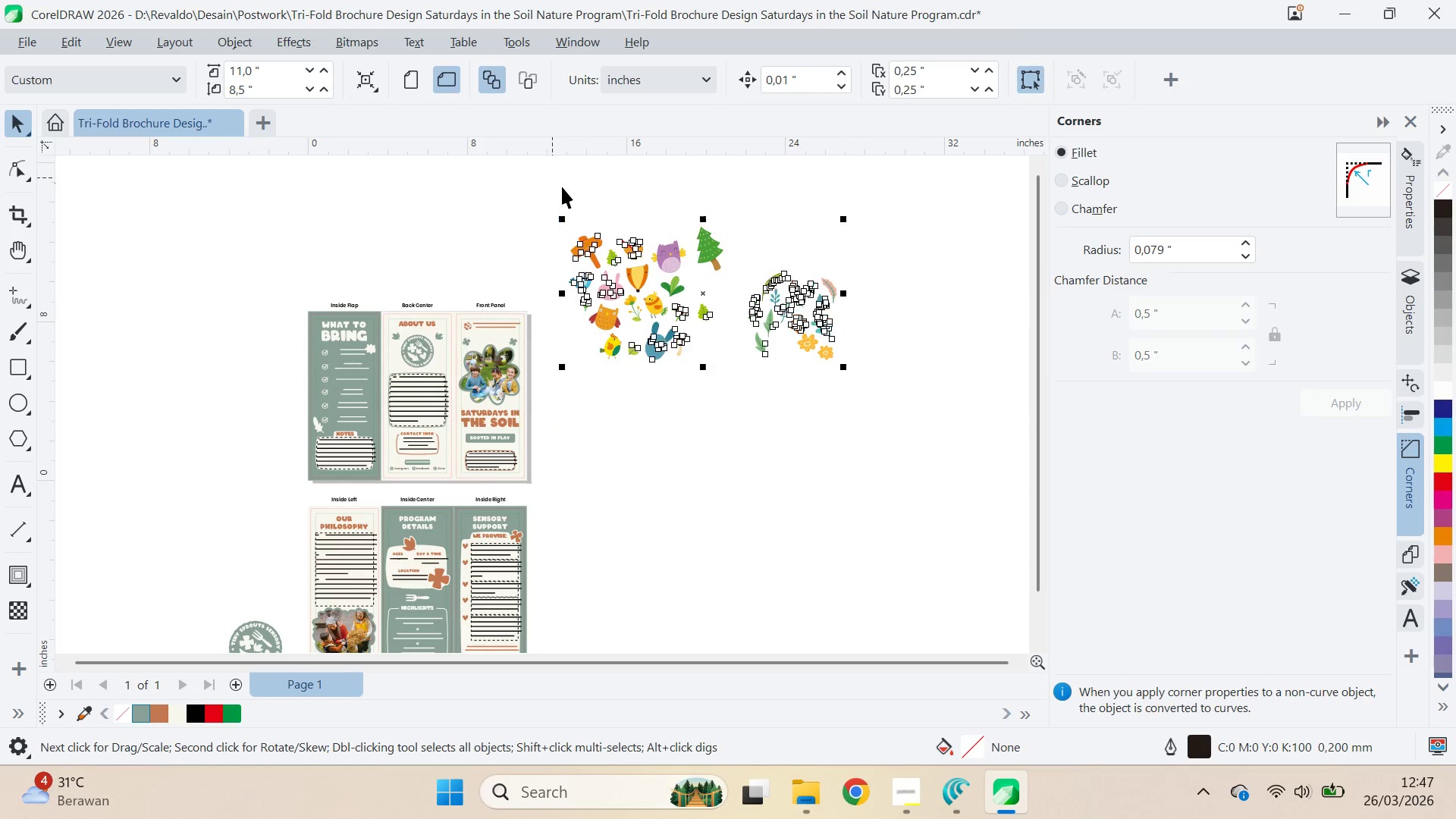 
key(Delete)
 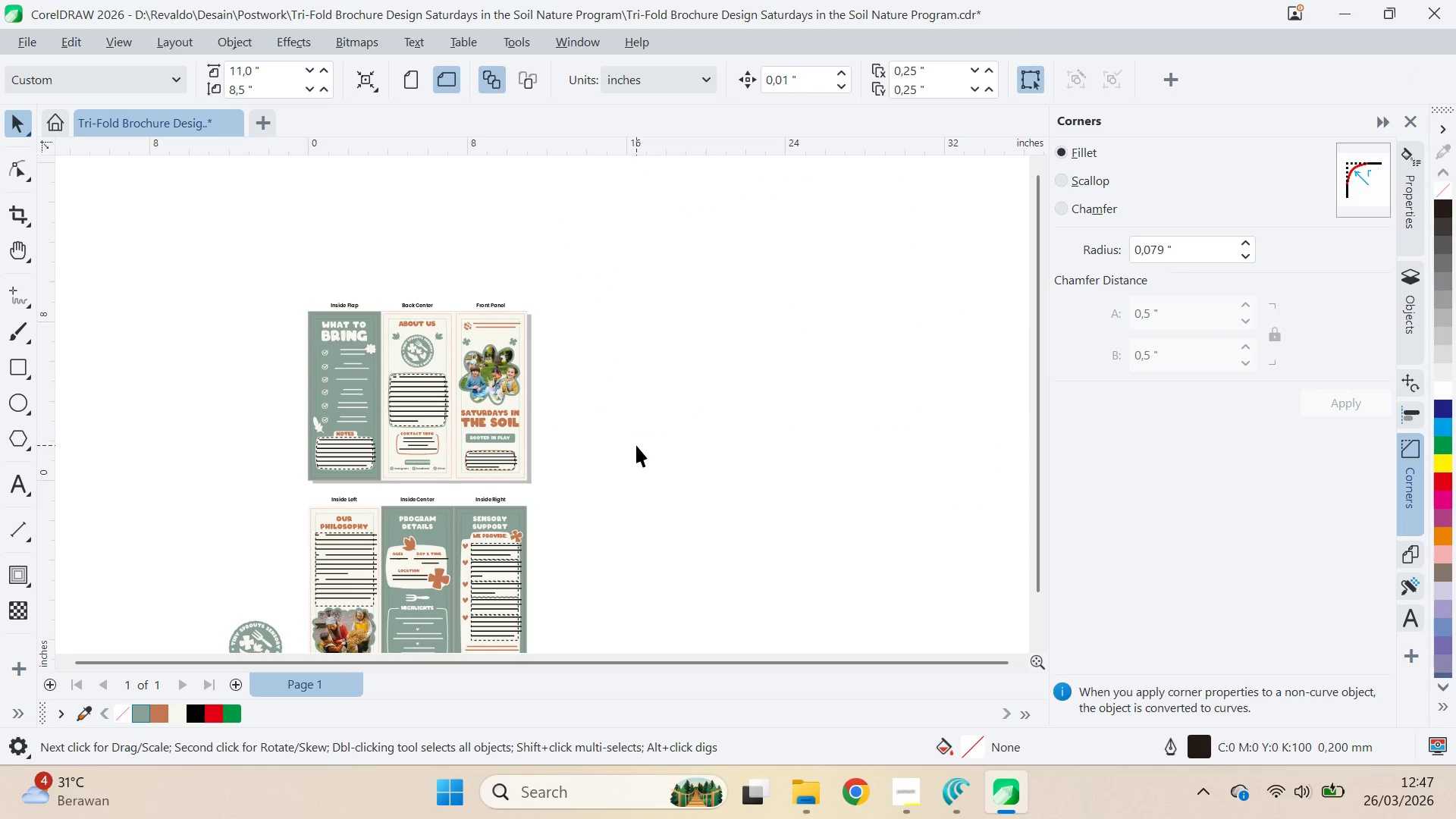 
key(Control+S)
 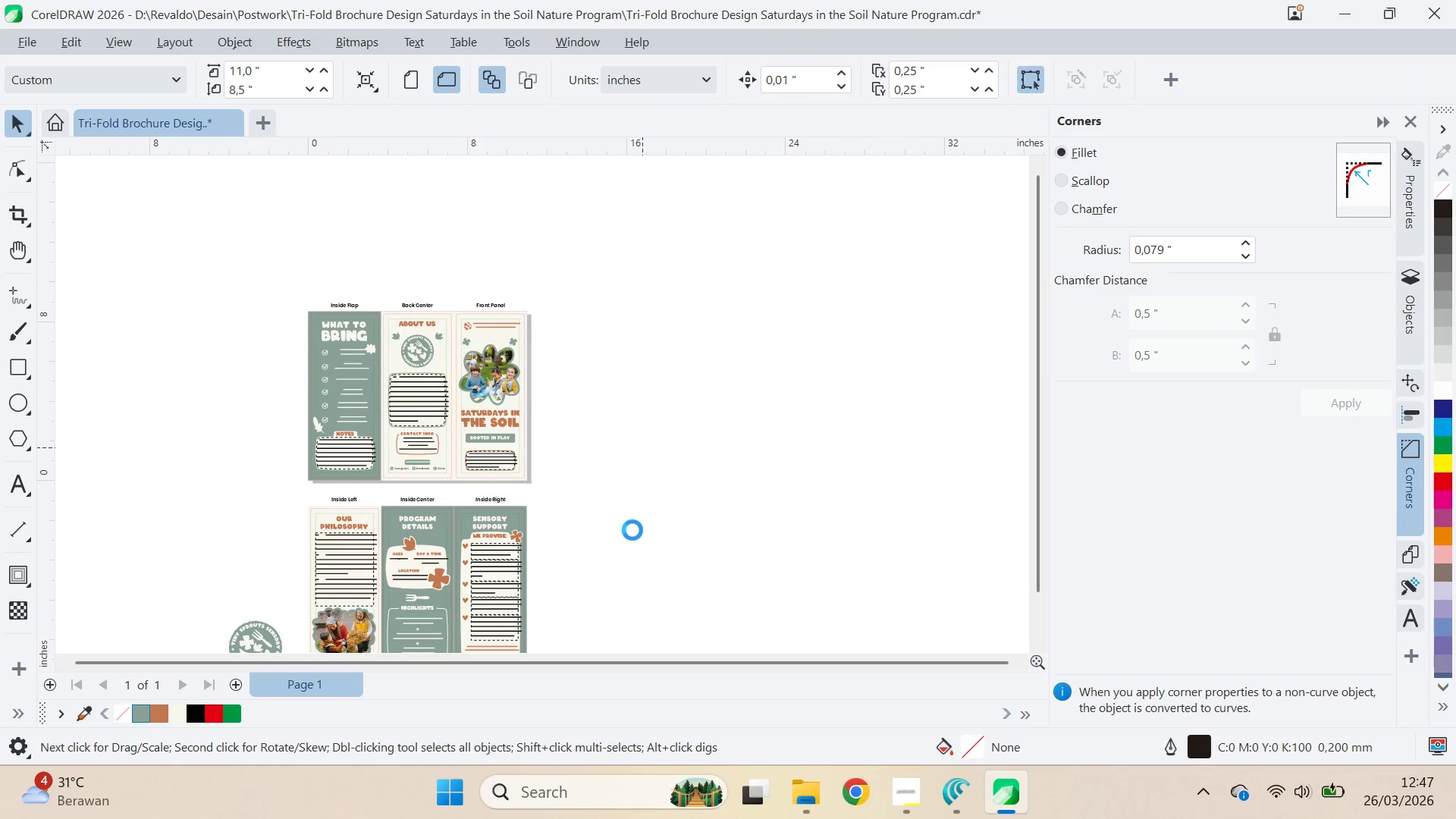 
key(Q)
 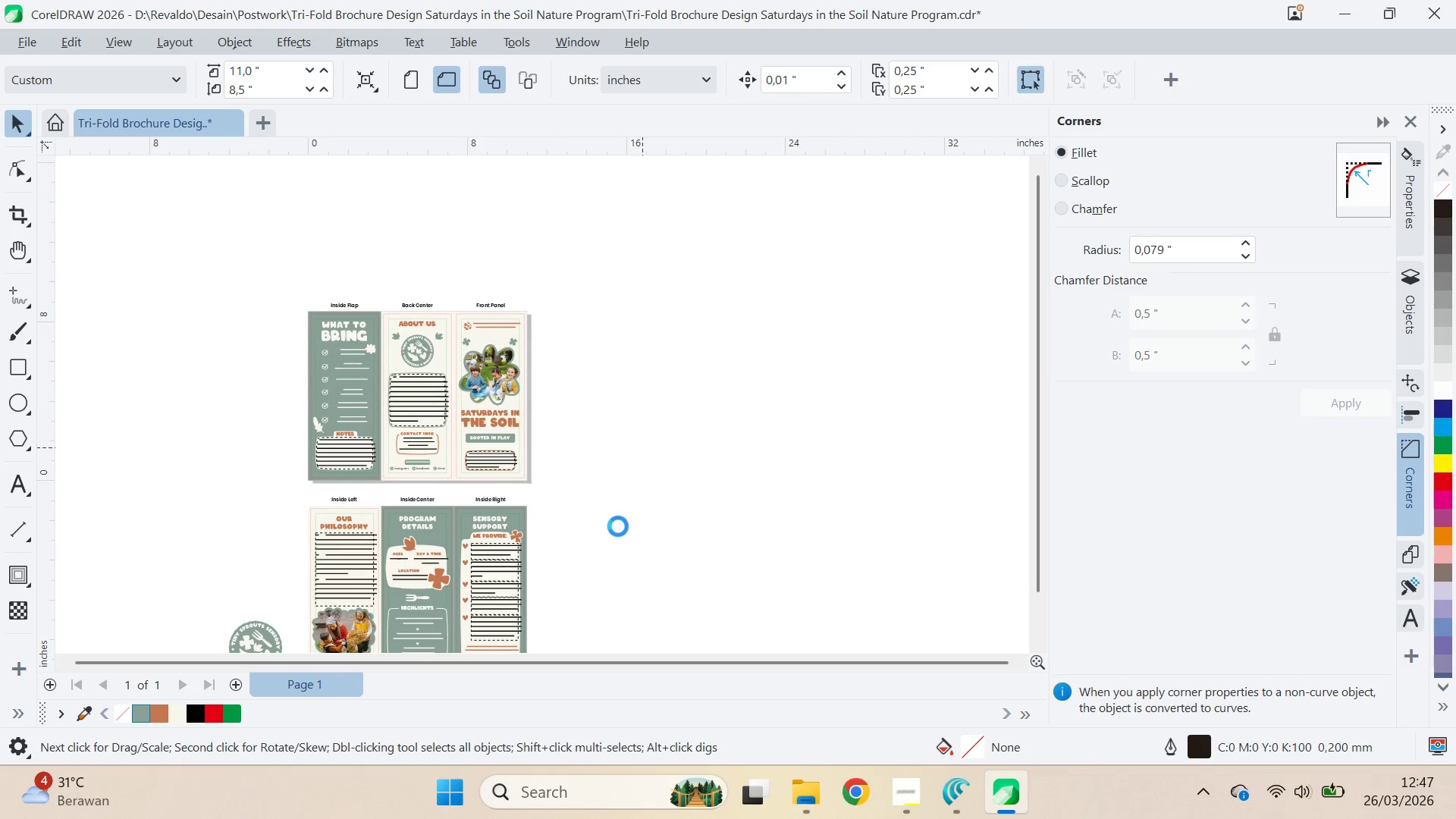 
left_click_drag(start_coordinate=[615, 532], to_coordinate=[639, 510])
 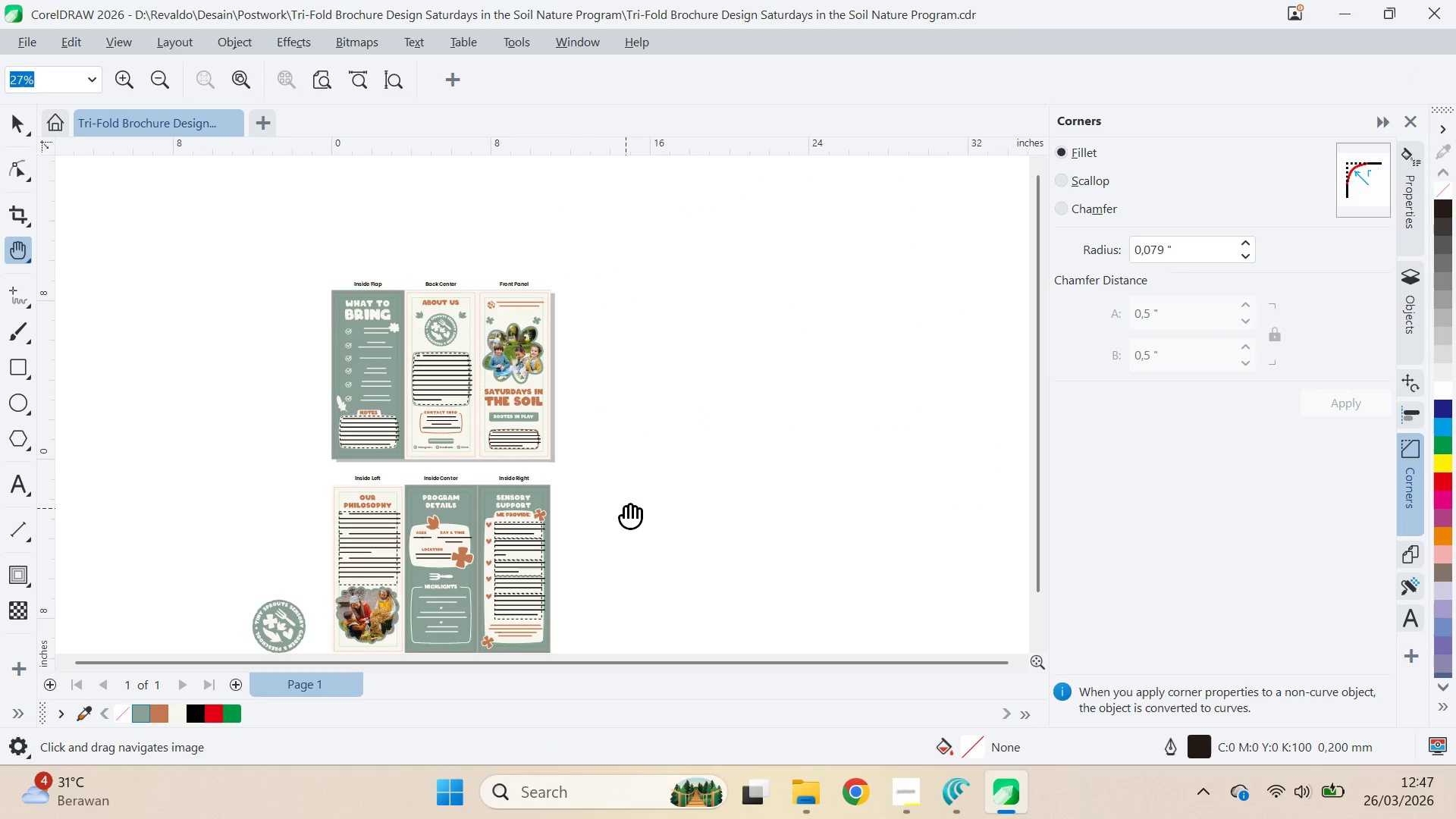 
key(Control+Z)
 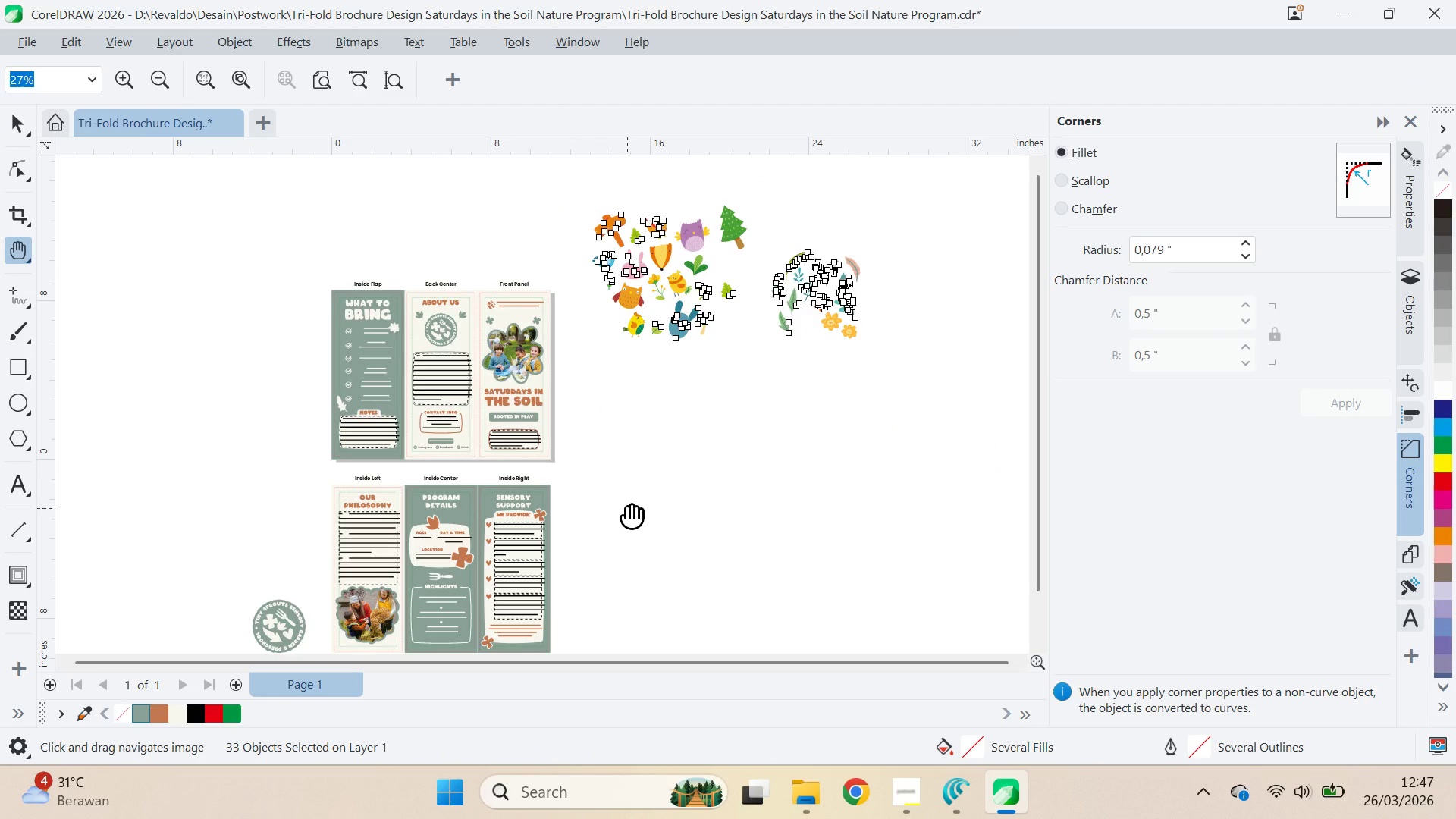 
key(Control+Z)
 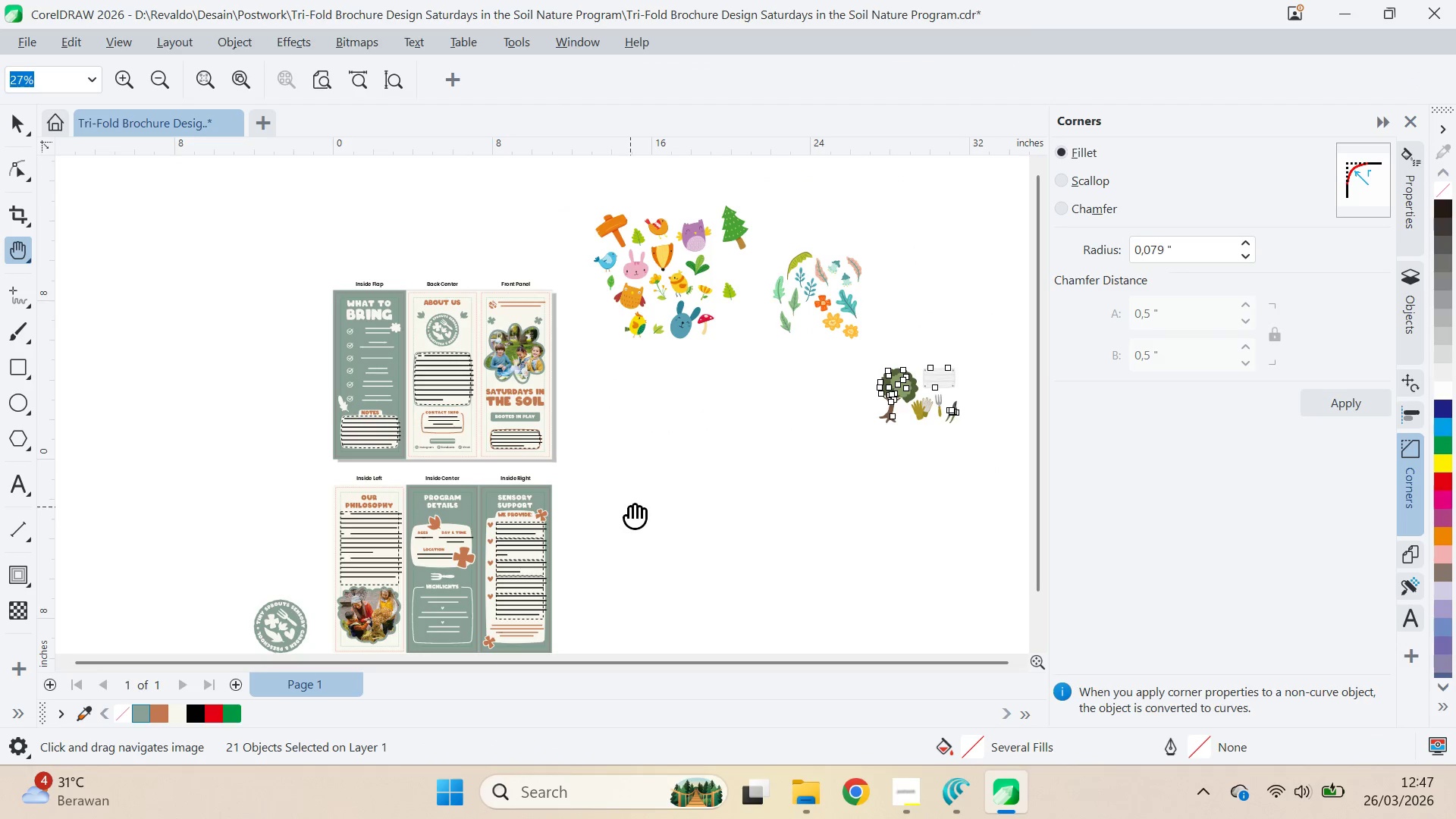 
left_click_drag(start_coordinate=[615, 516], to_coordinate=[723, 391])
 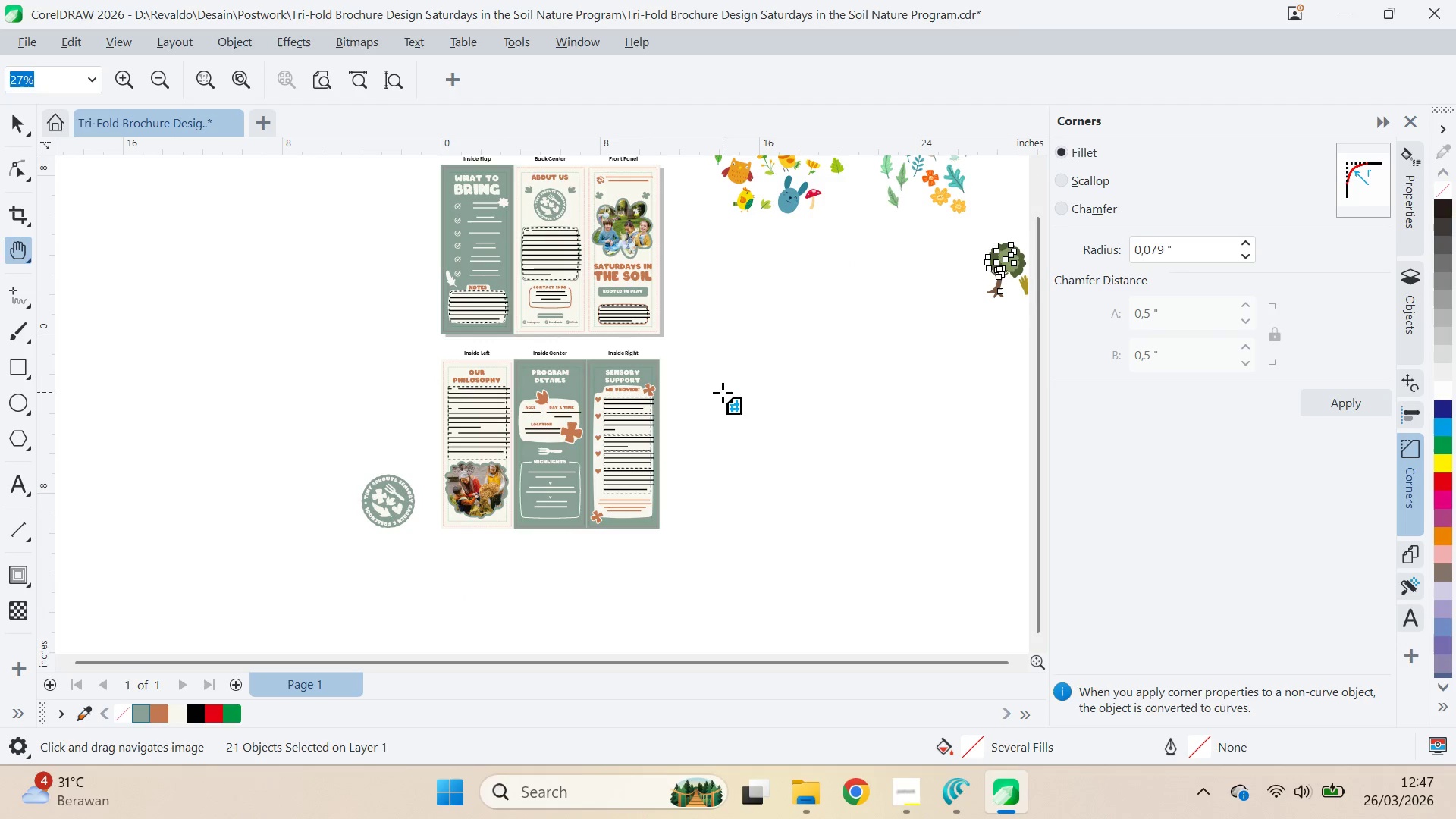 
key(D)
 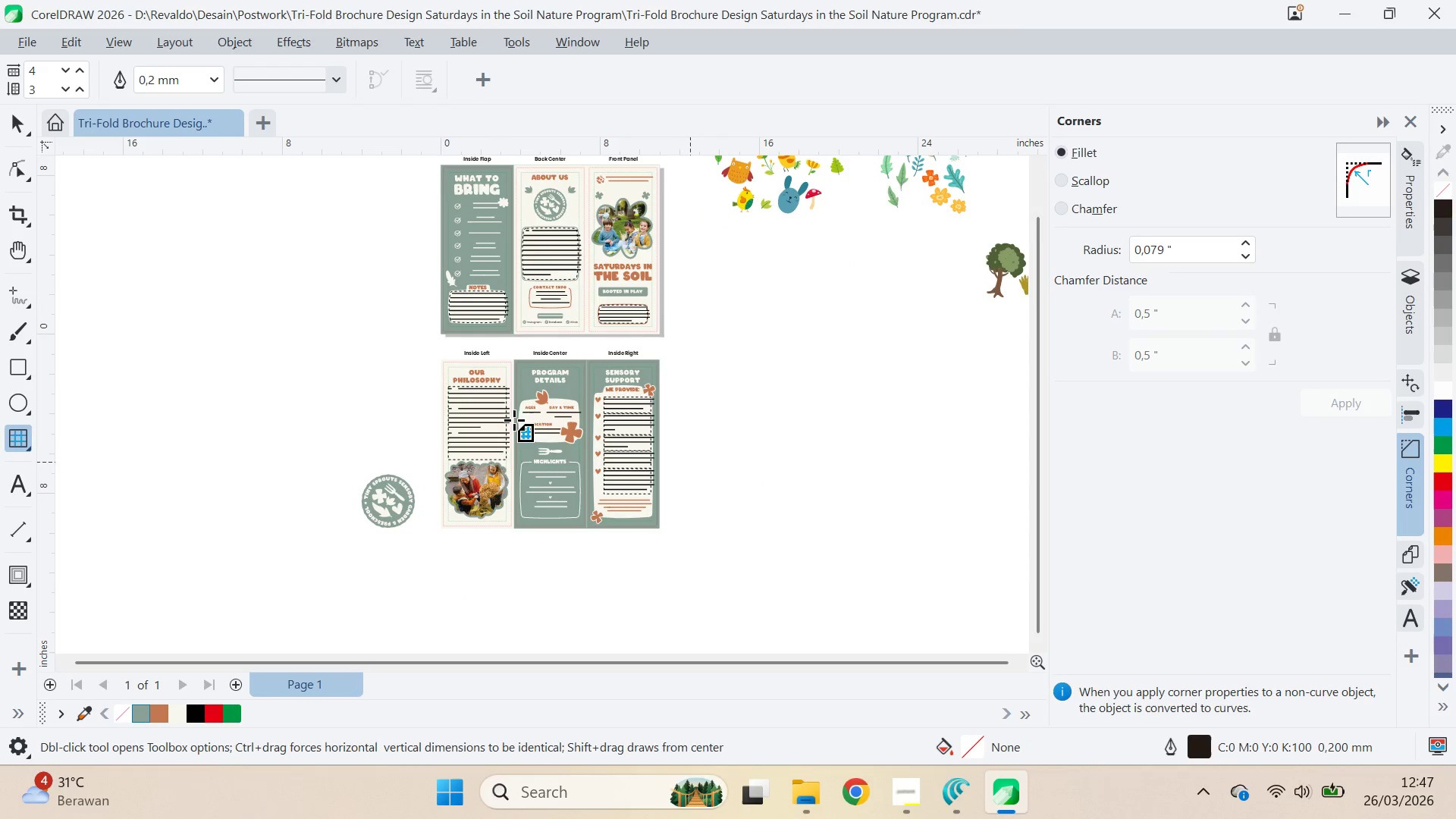 
key(V)
 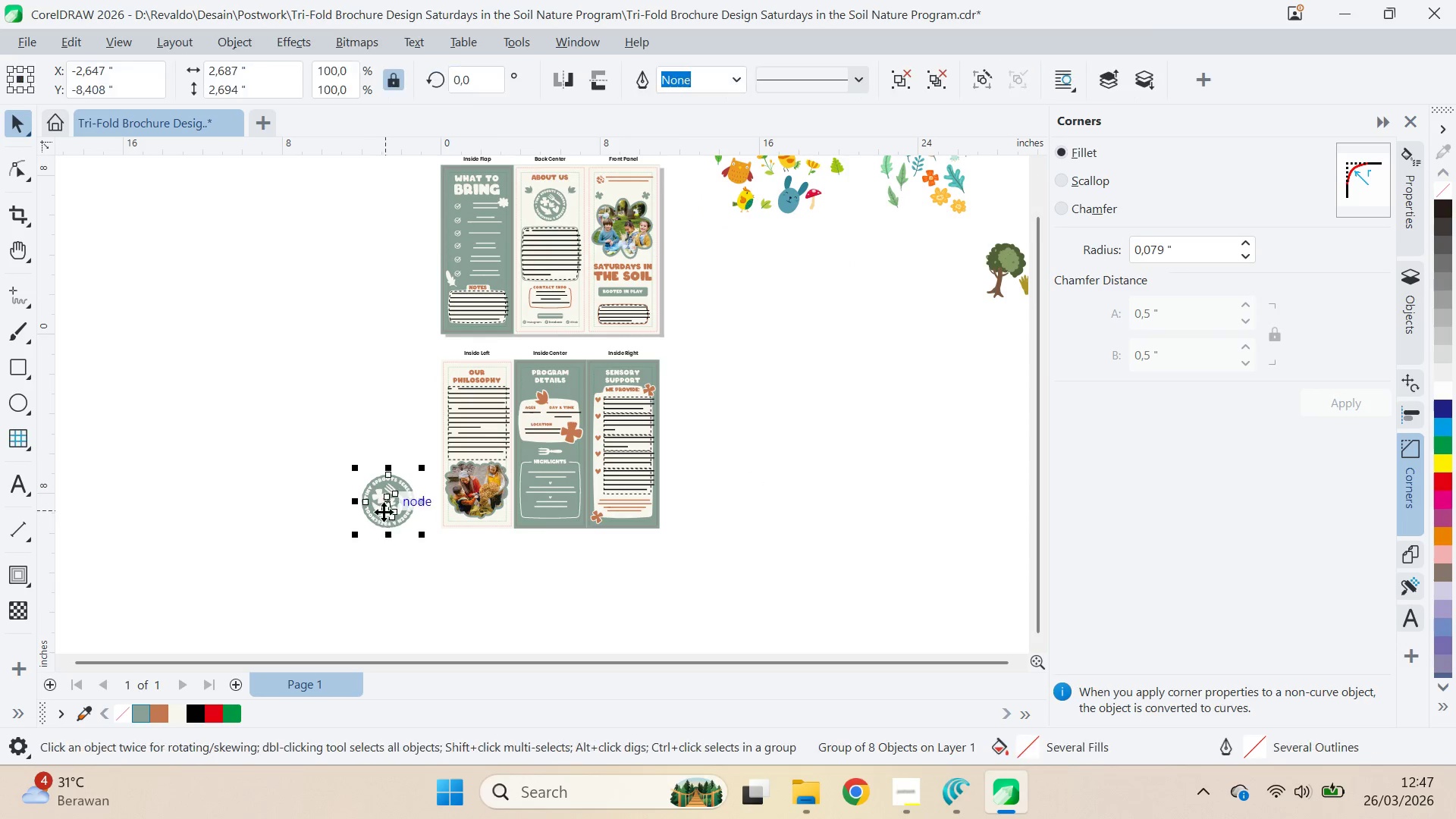 
scroll: coordinate [427, 518], scroll_direction: up, amount: 5.0
 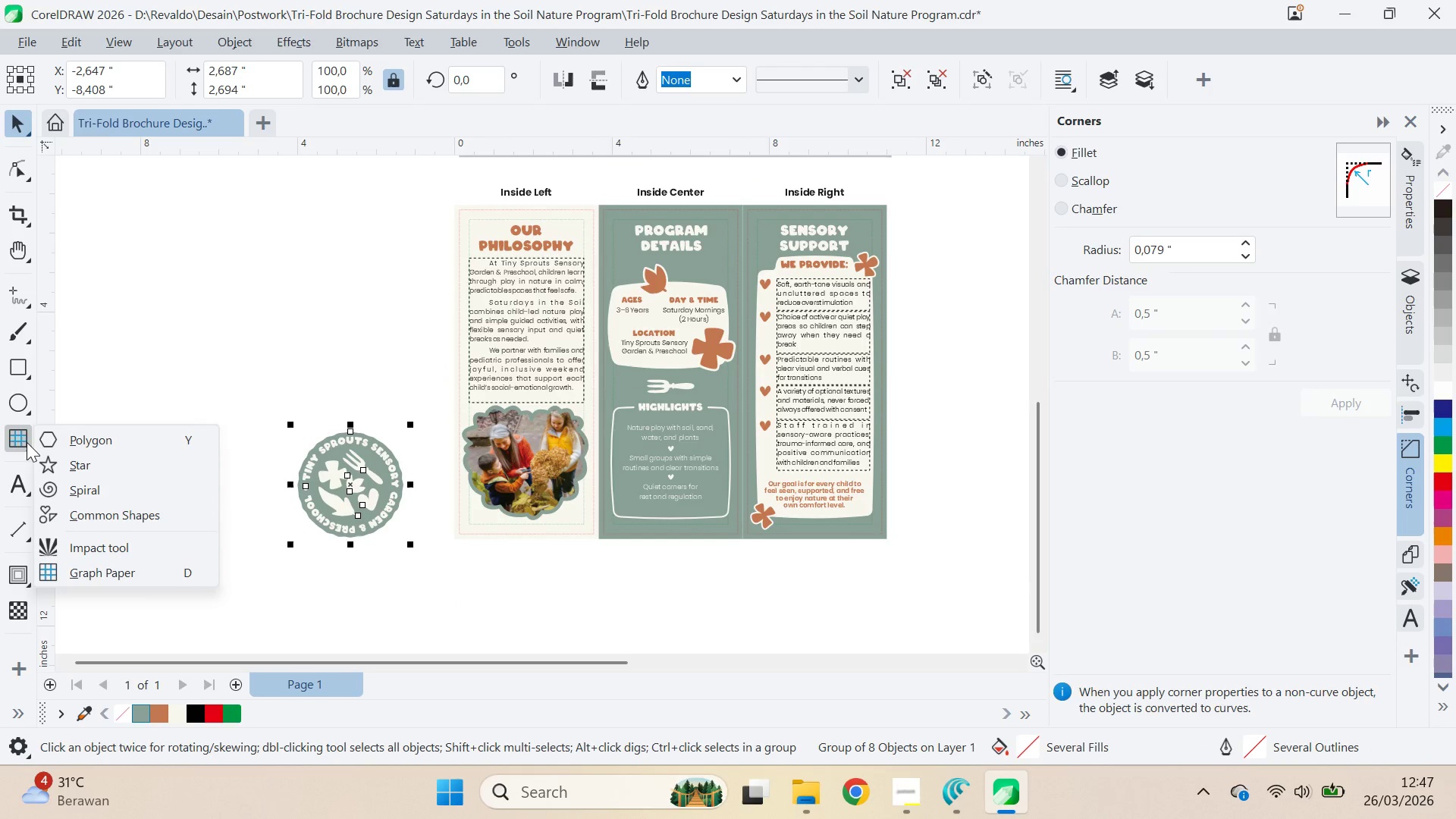 
left_click([52, 442])
 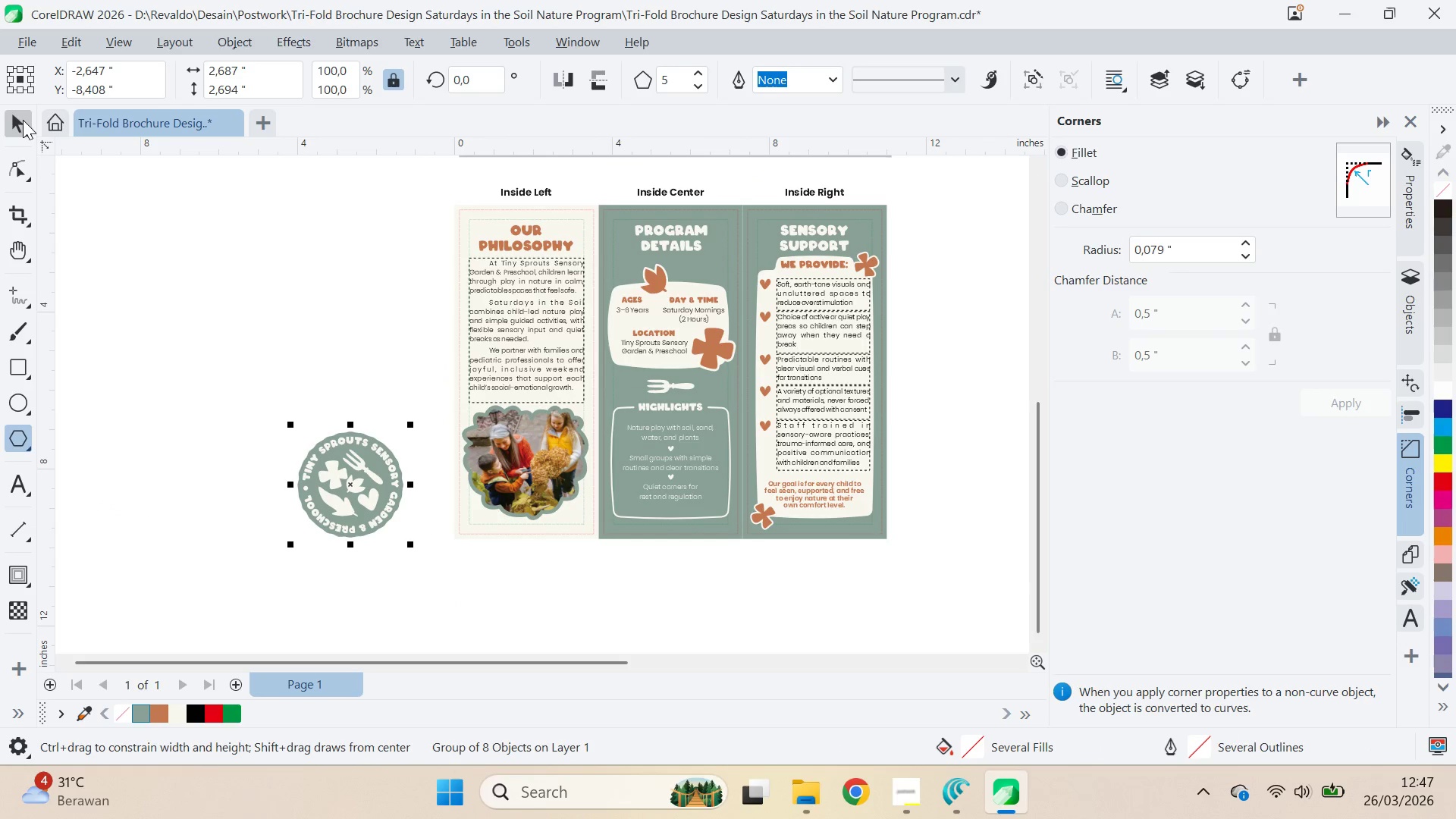 
double_click([306, 427])
 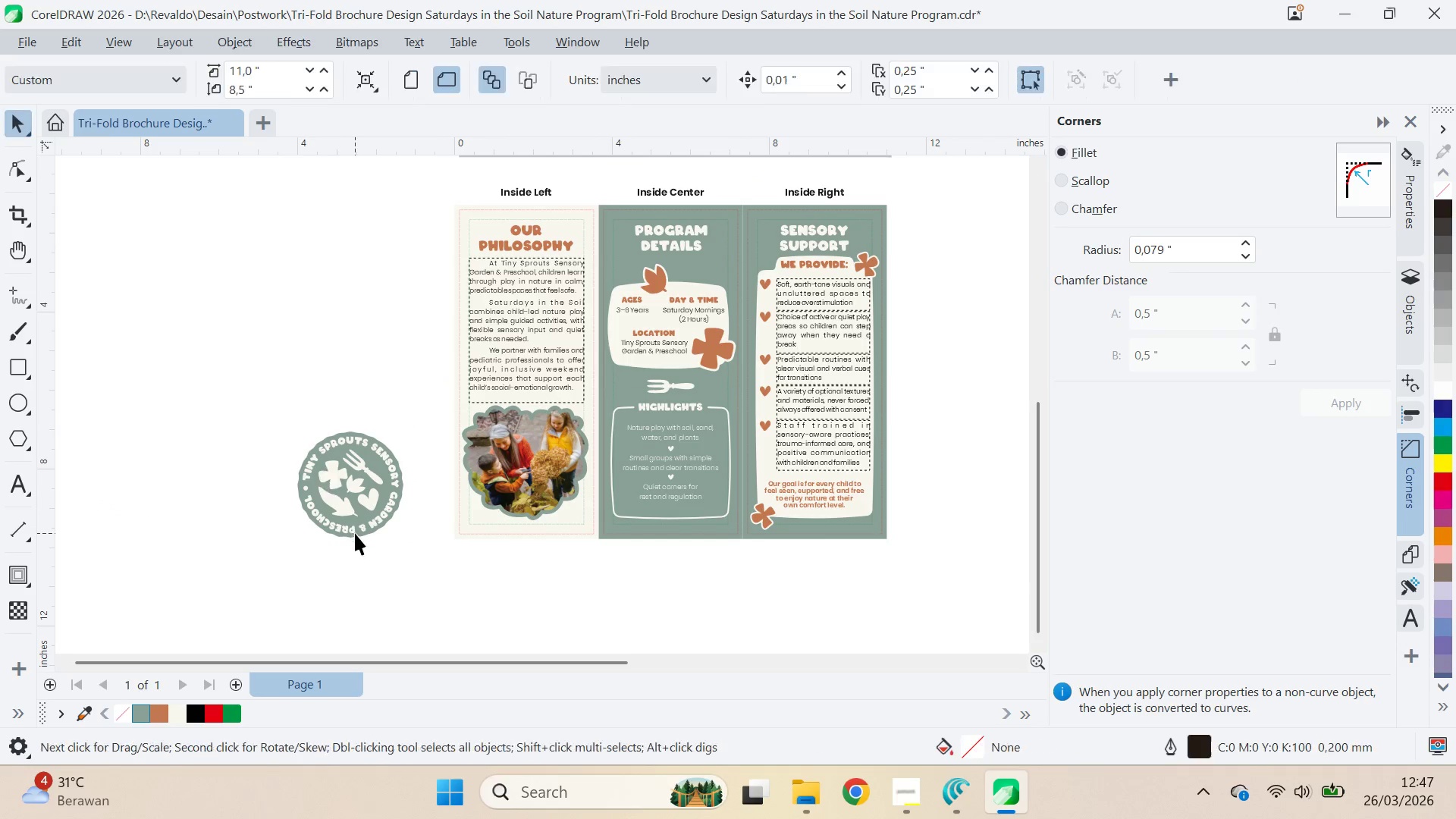 
triple_click([355, 533])
 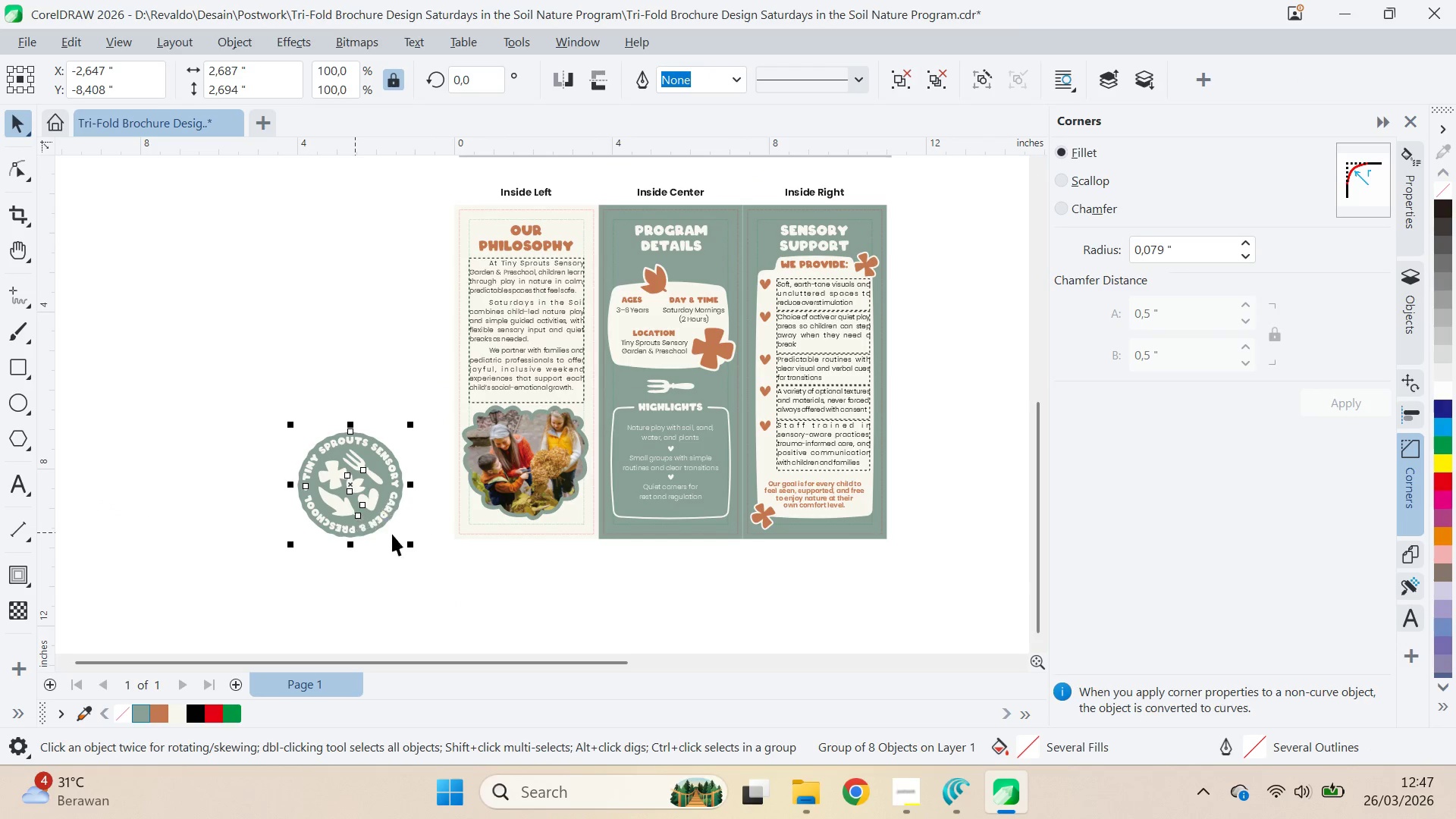 
hold_key(key=ShiftLeft, duration=1.5)
left_click_drag(start_coordinate=[408, 546], to_coordinate=[378, 563])
 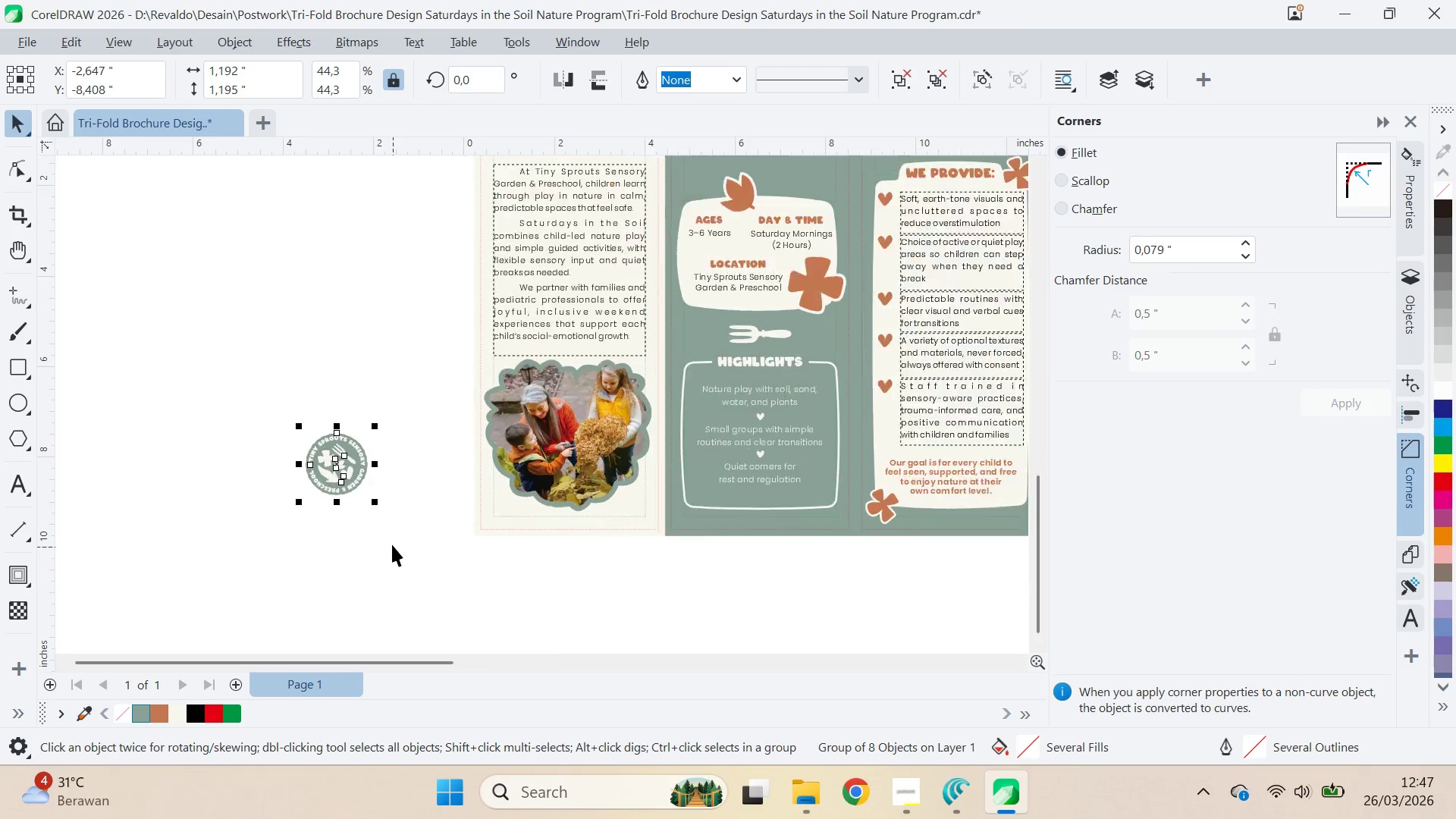 
key(Shift+ShiftLeft)
 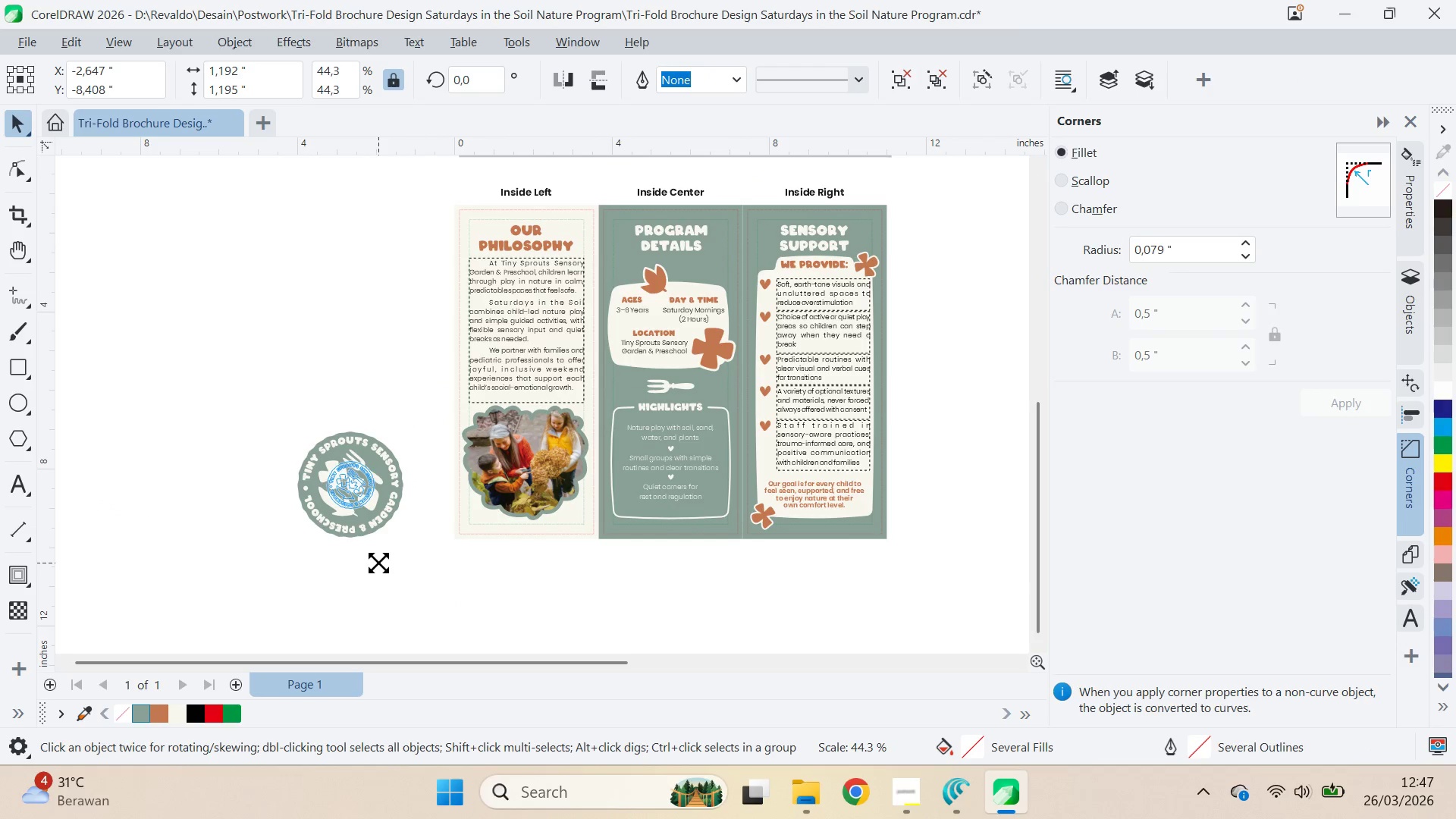 
key(Shift+ShiftLeft)
 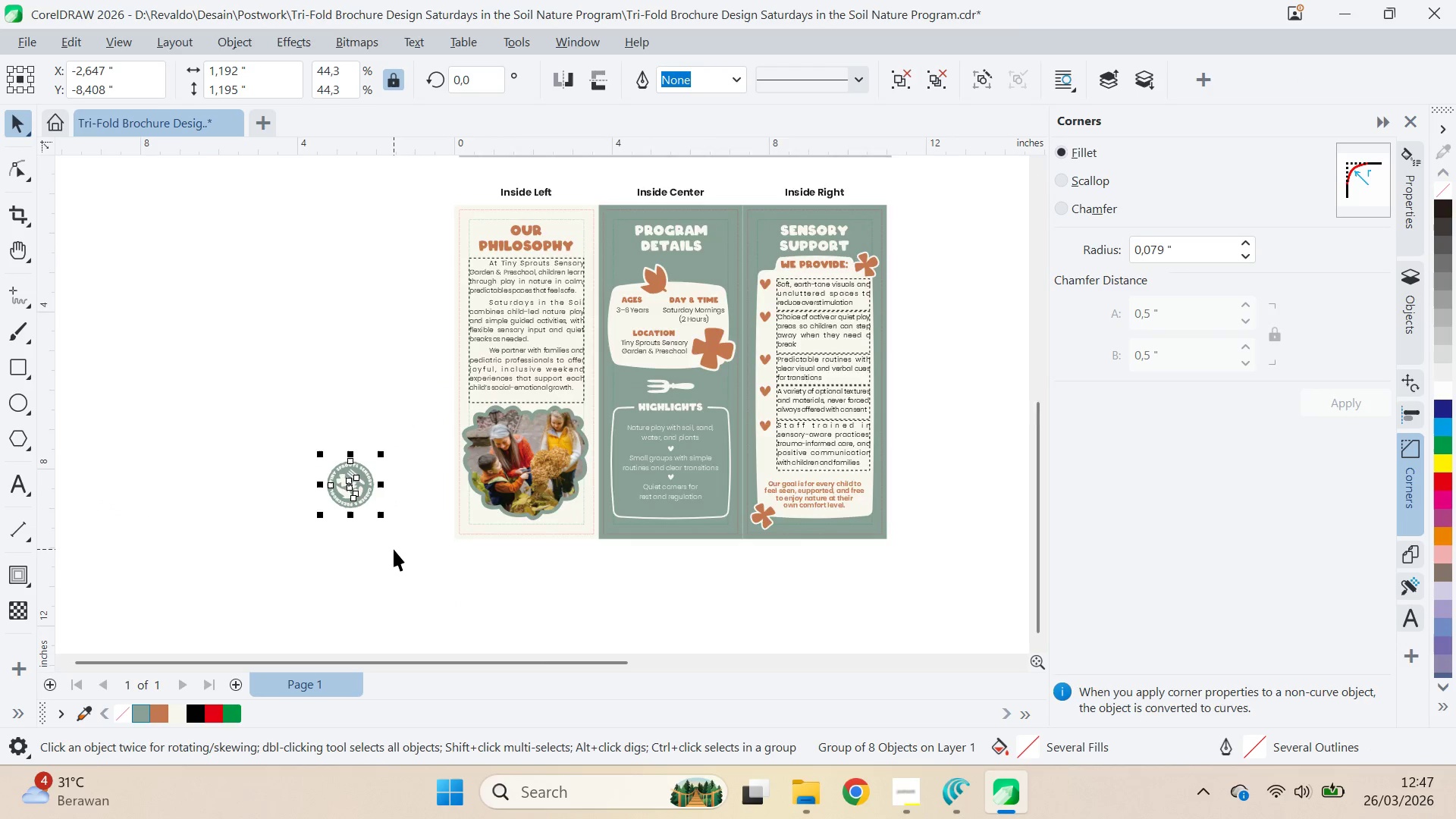 
left_click_drag(start_coordinate=[306, 437], to_coordinate=[543, 479])
 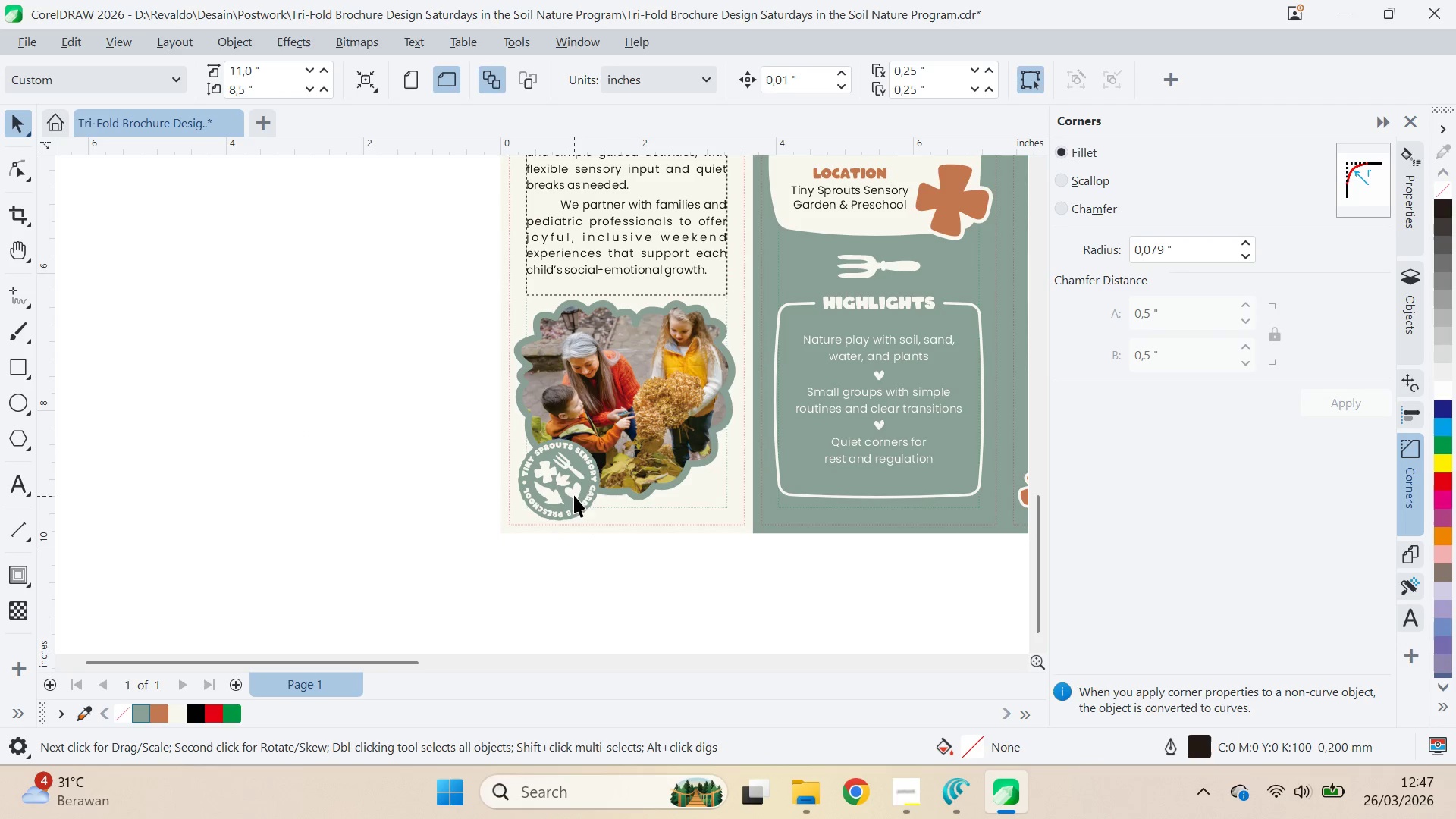 
scroll: coordinate [392, 544], scroll_direction: up, amount: 4.0
 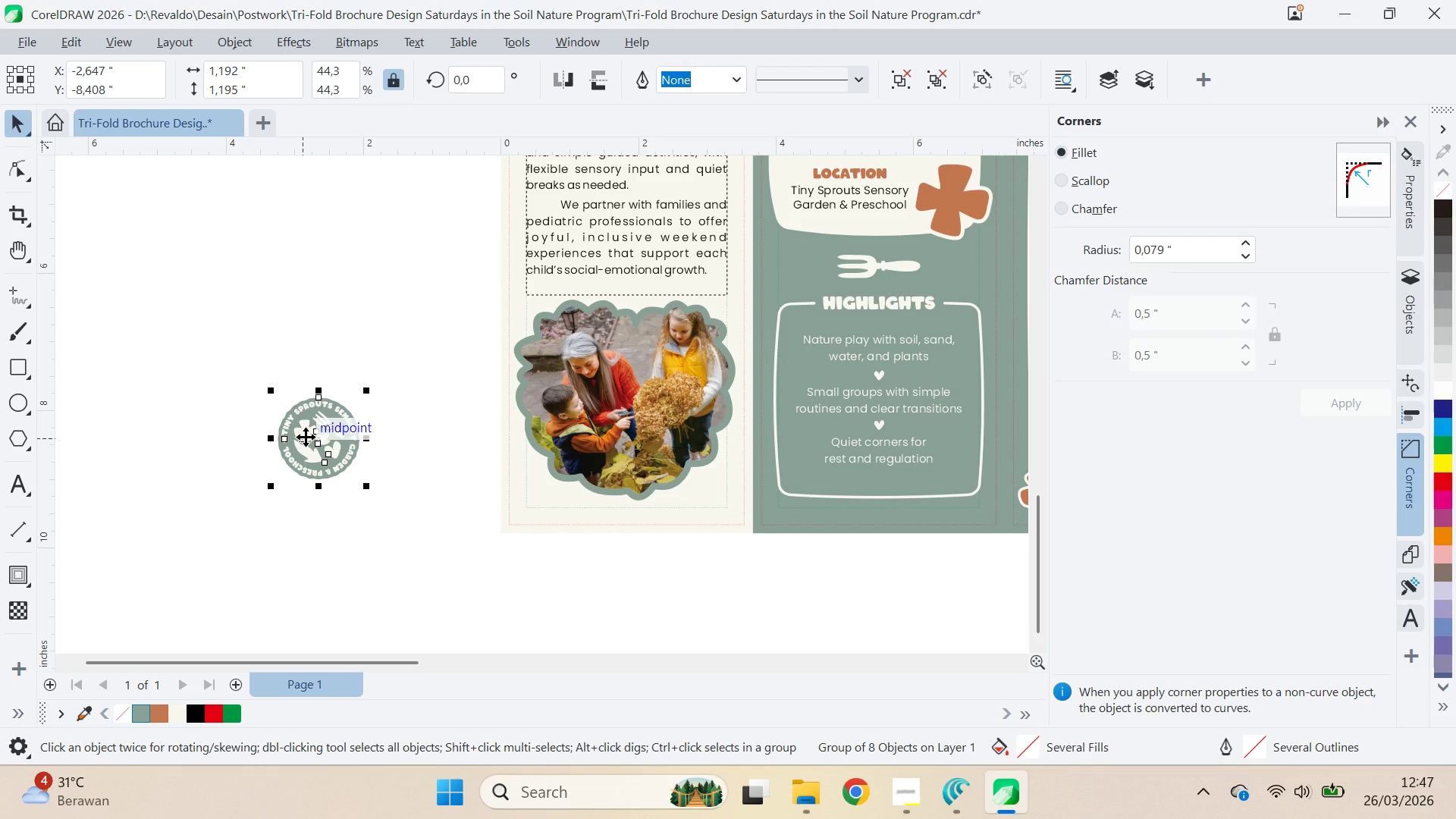 
left_click_drag(start_coordinate=[573, 491], to_coordinate=[694, 481])
 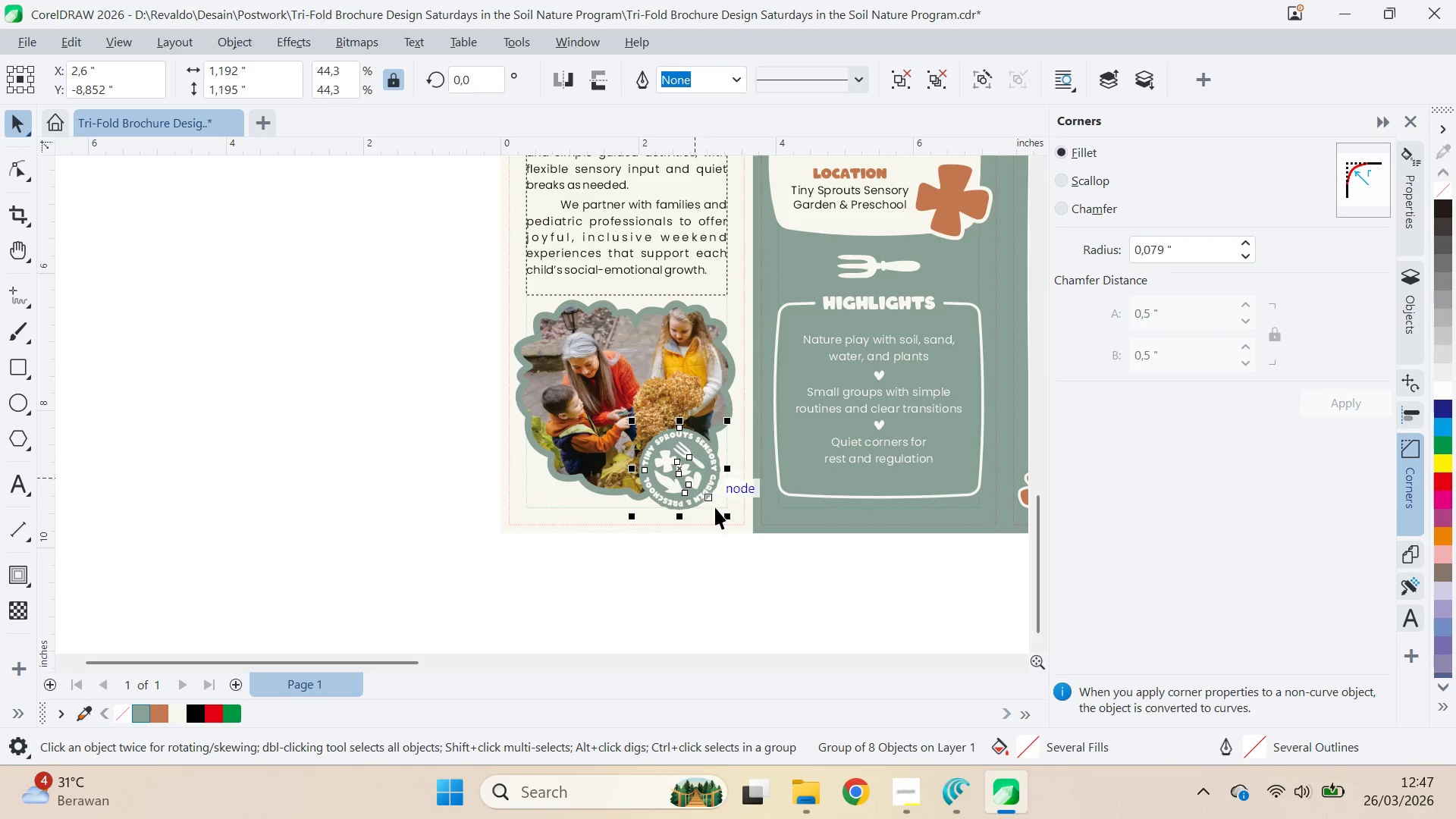 
hold_key(key=ShiftLeft, duration=1.01)
 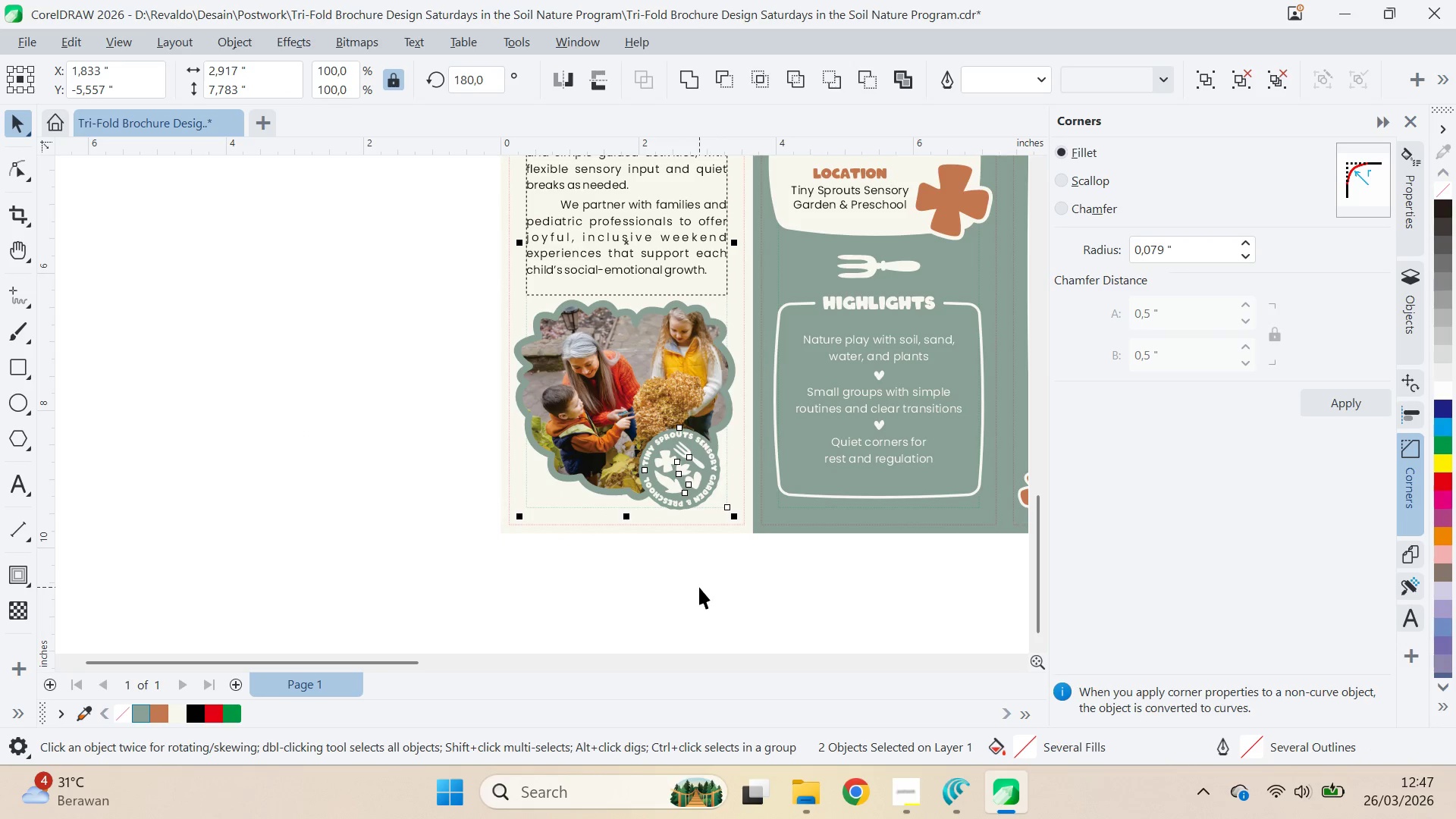 
type(br)
 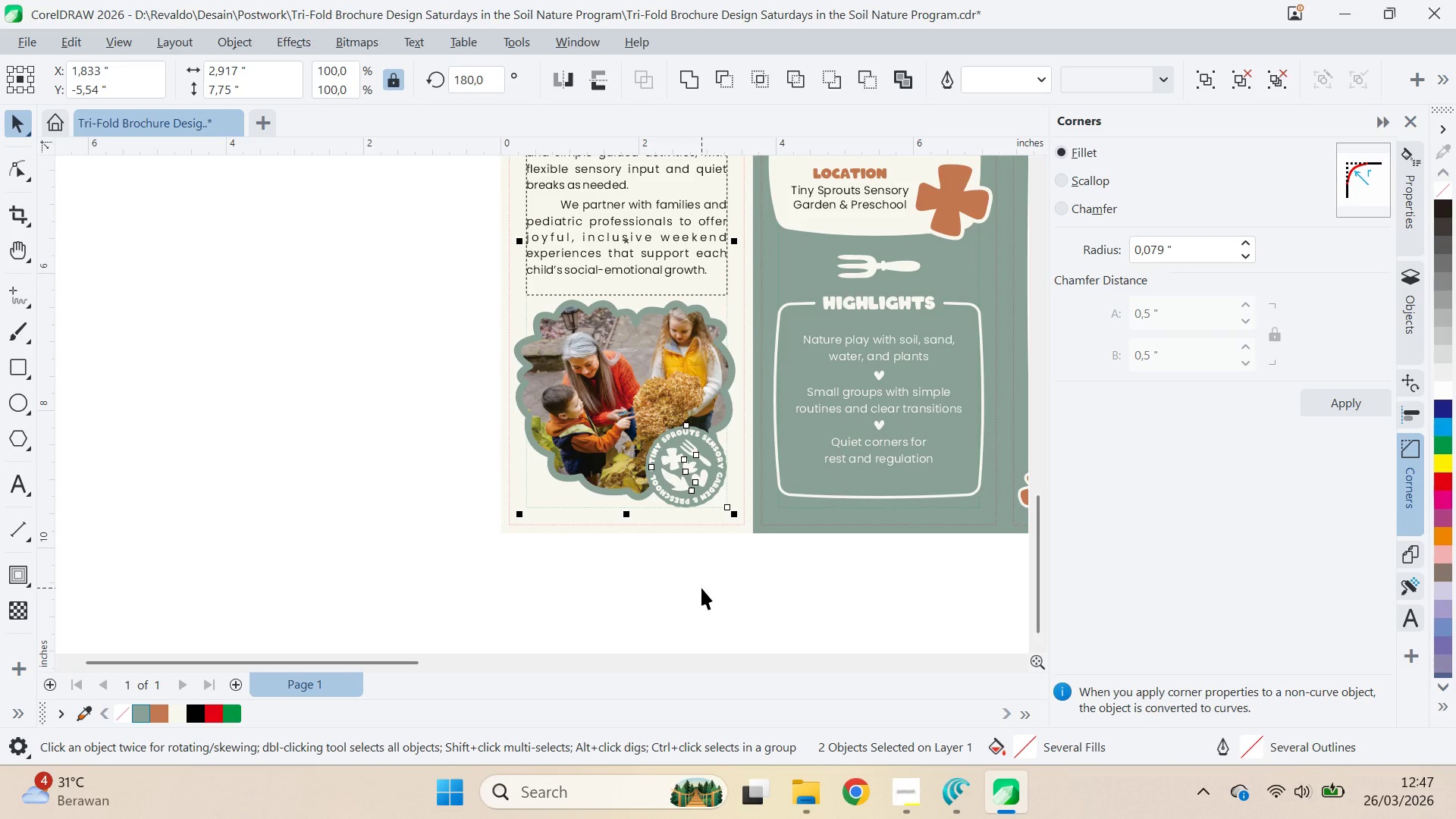 
hold_key(key=ShiftLeft, duration=0.88)
 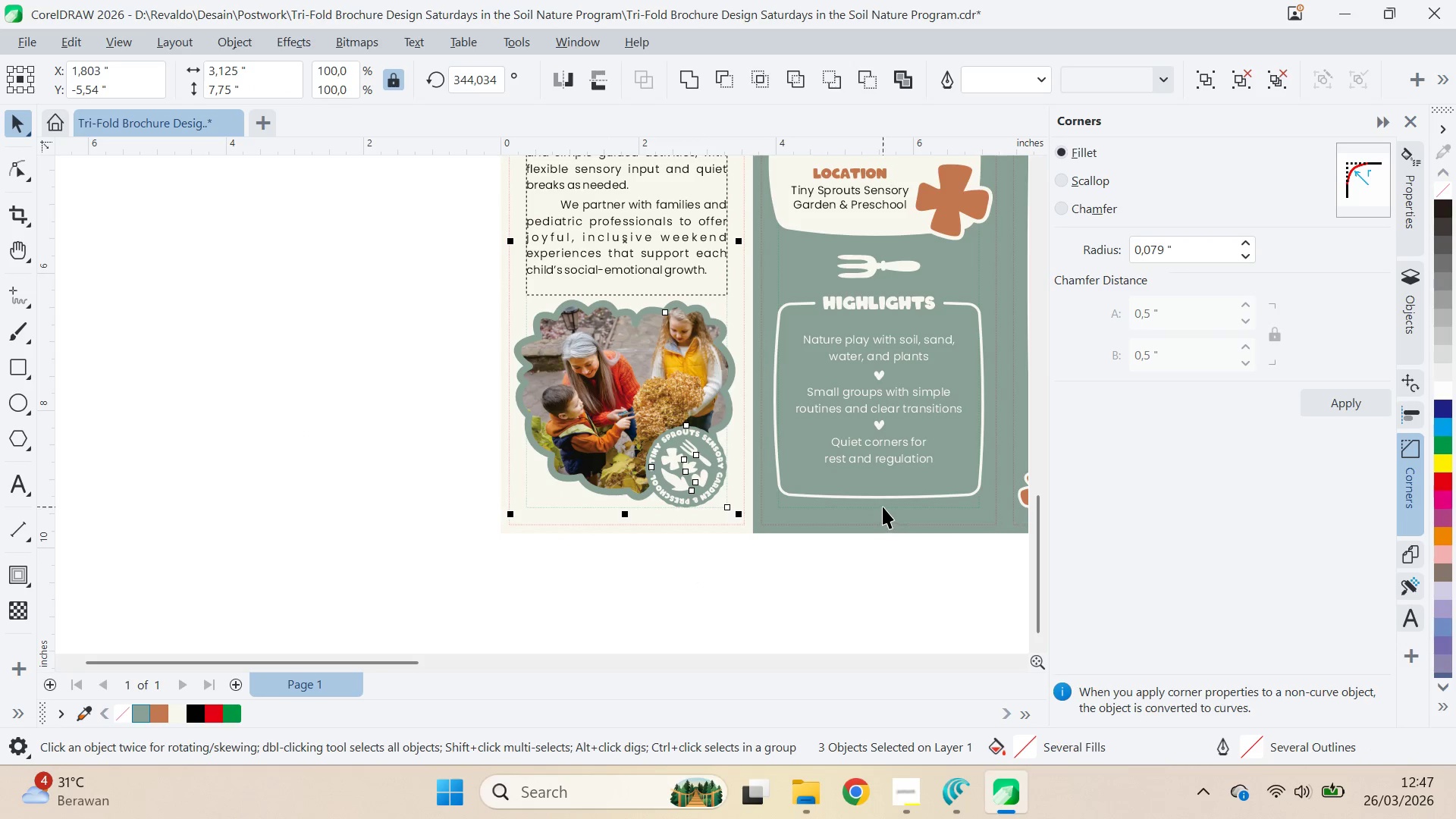 
key(Control+G)
 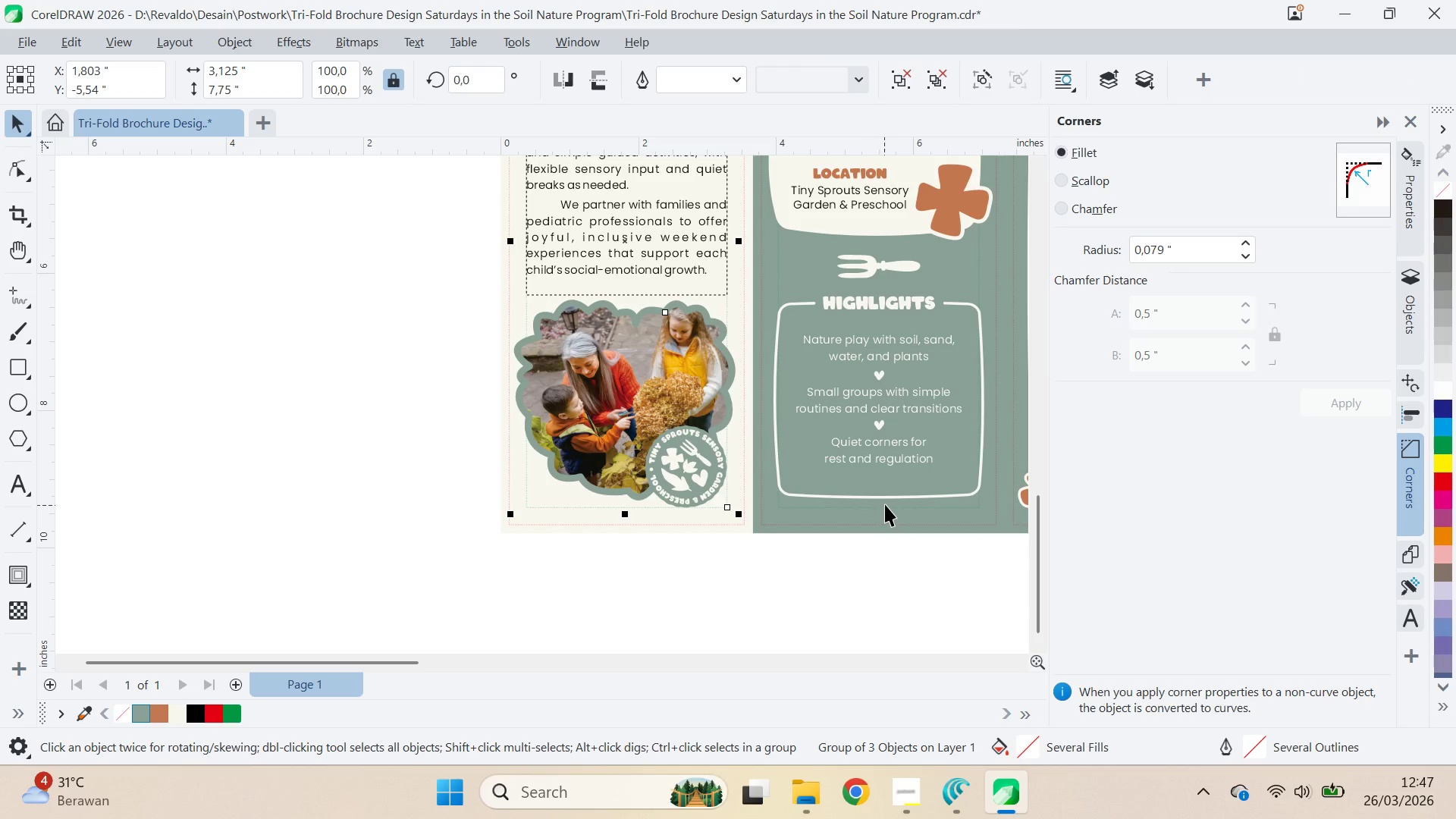 
hold_key(key=ShiftLeft, duration=0.5)
left_click([886, 495])
 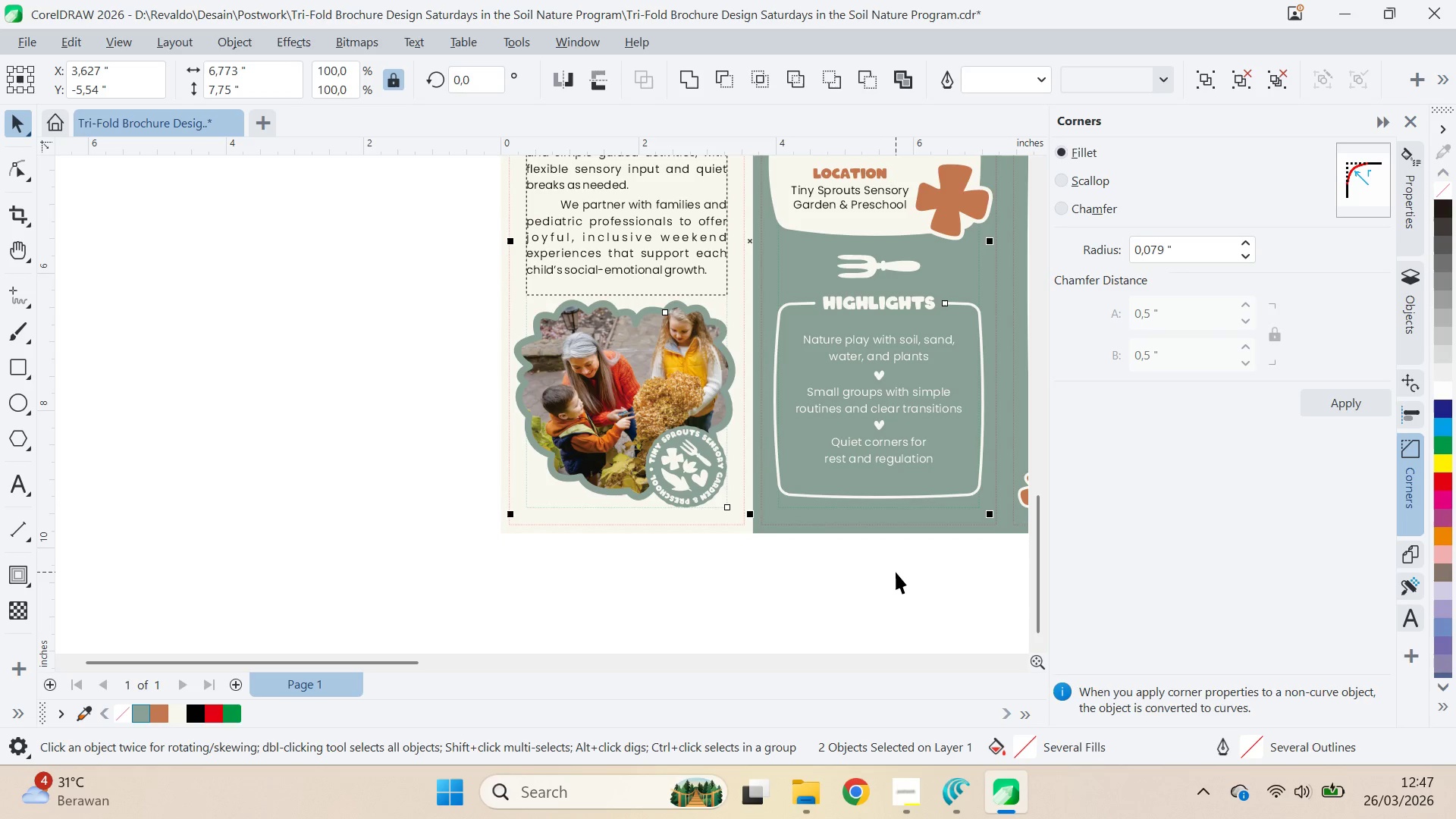 
key(B)
 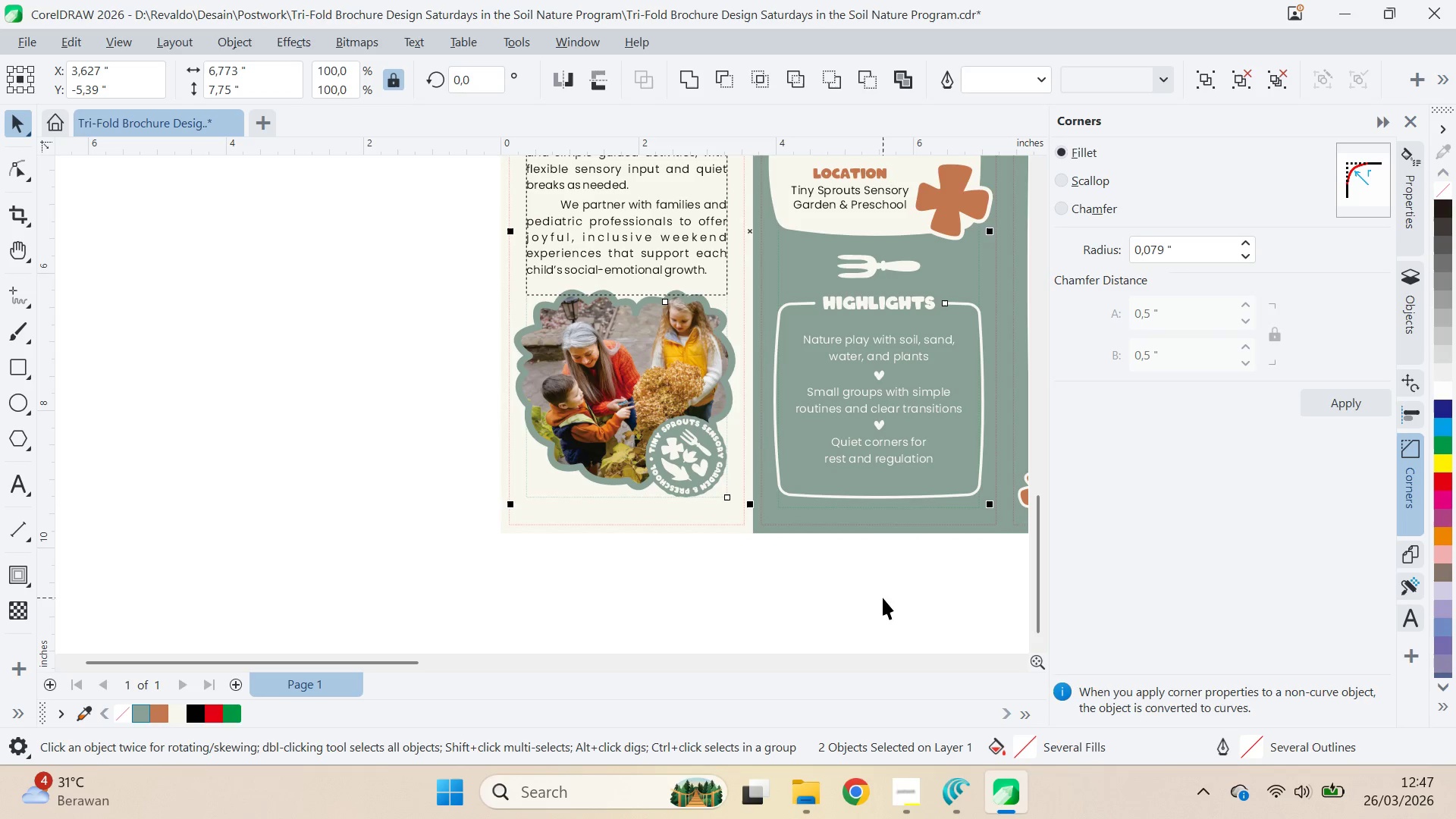 
left_click([883, 598])
 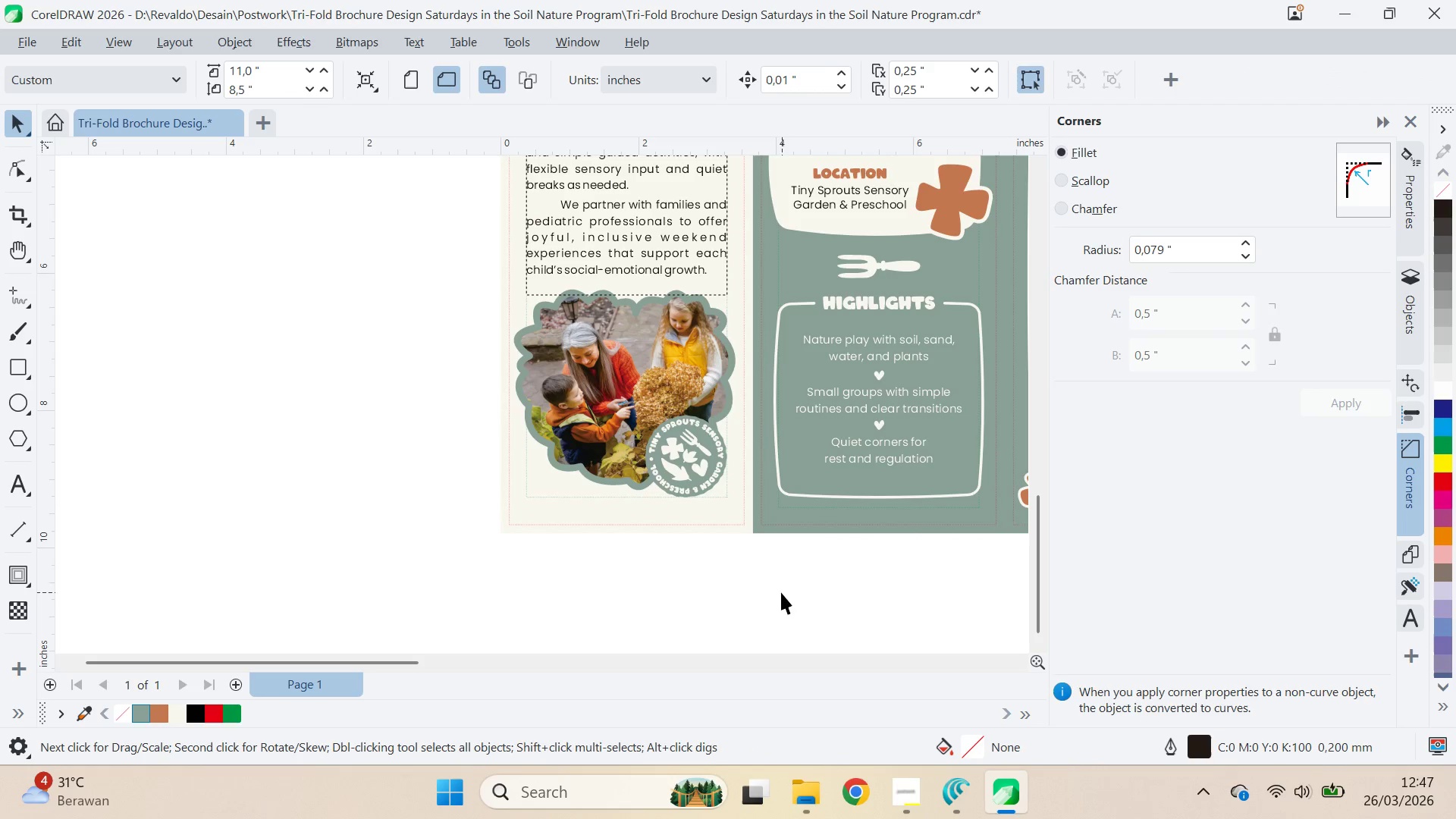 
type(qv)
 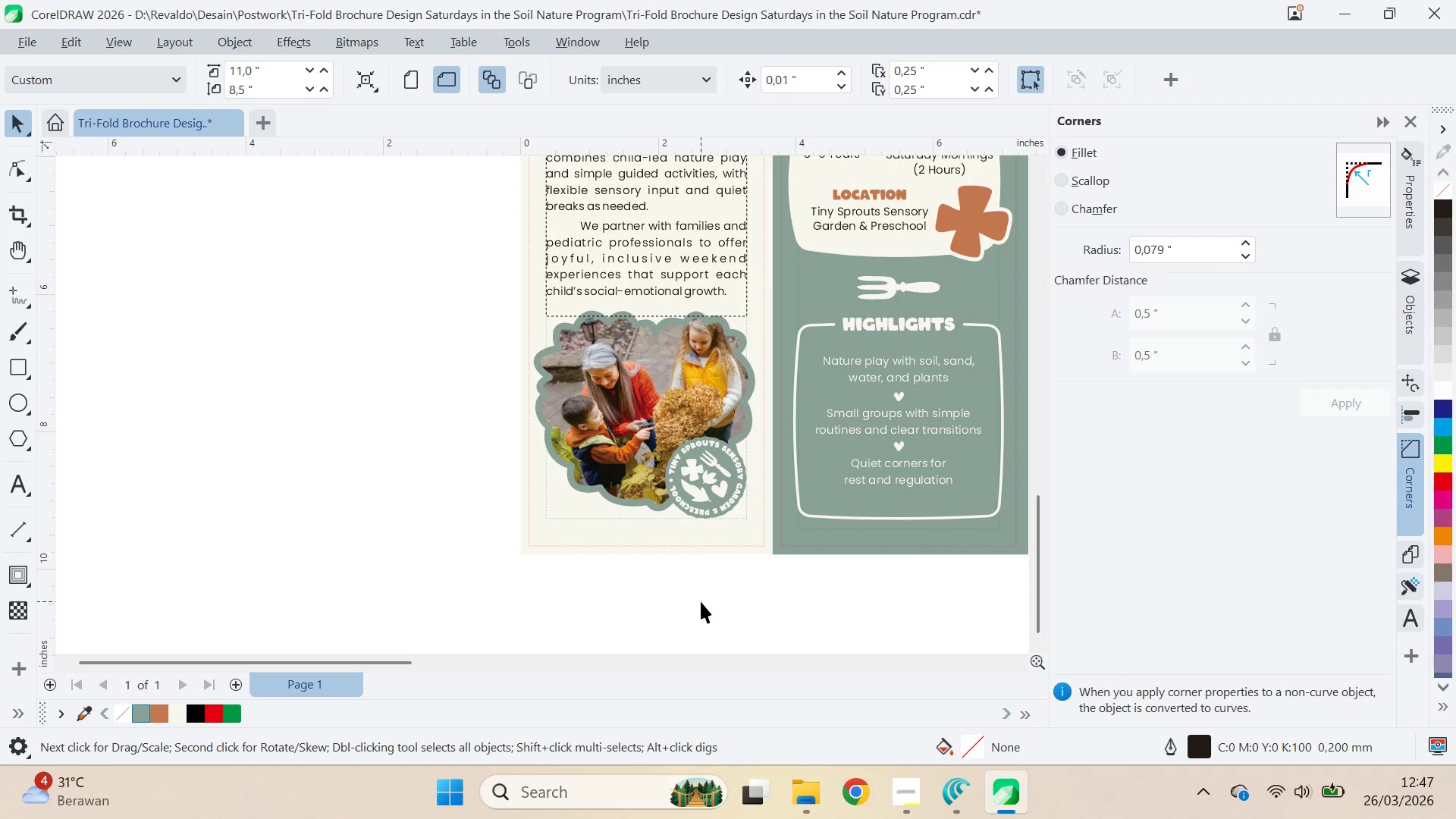 
left_click_drag(start_coordinate=[714, 578], to_coordinate=[733, 599])
 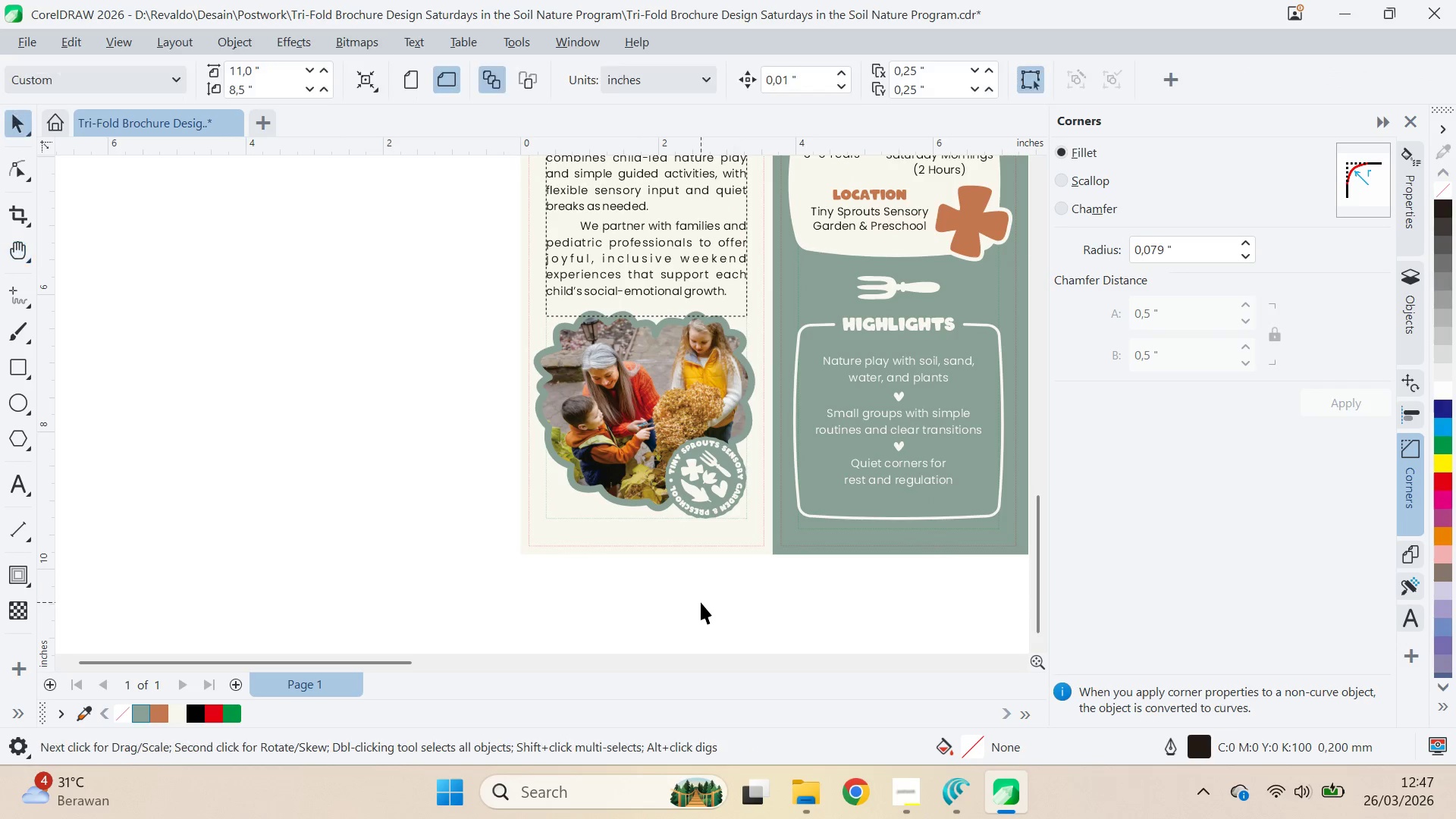 
left_click([701, 602])
 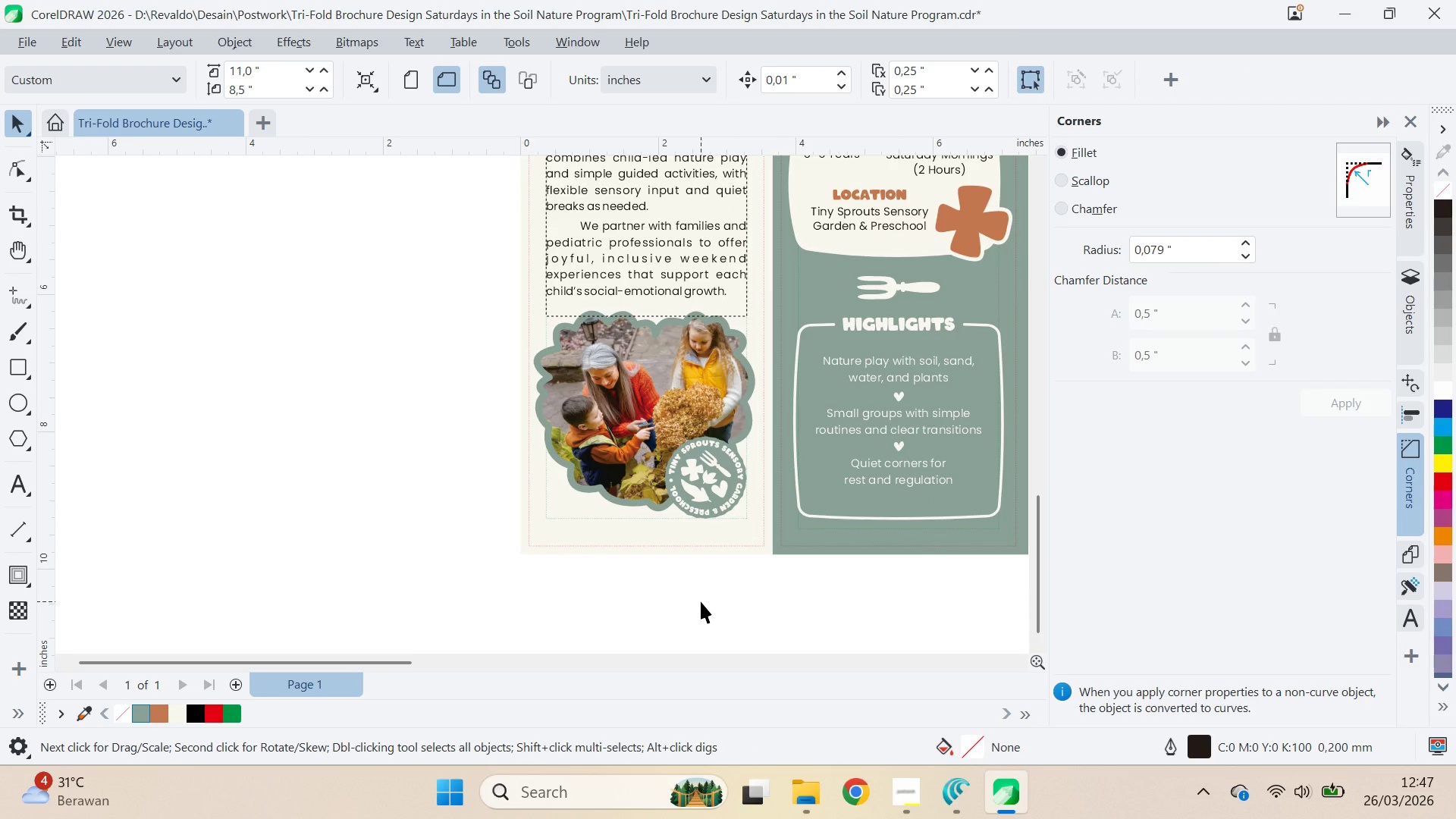 
key(Control+Z)
 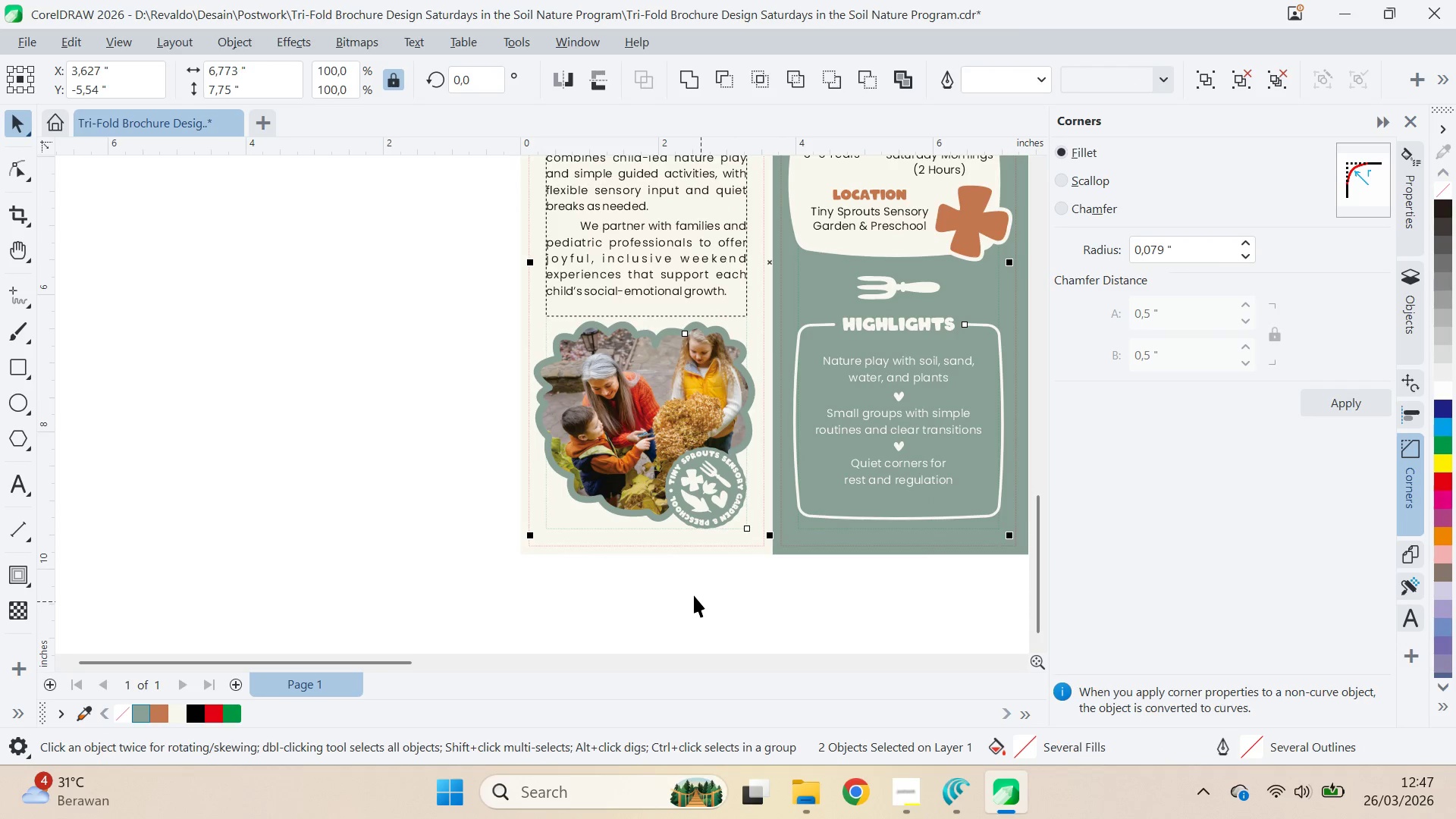 
hold_key(key=ShiftLeft, duration=0.61)
 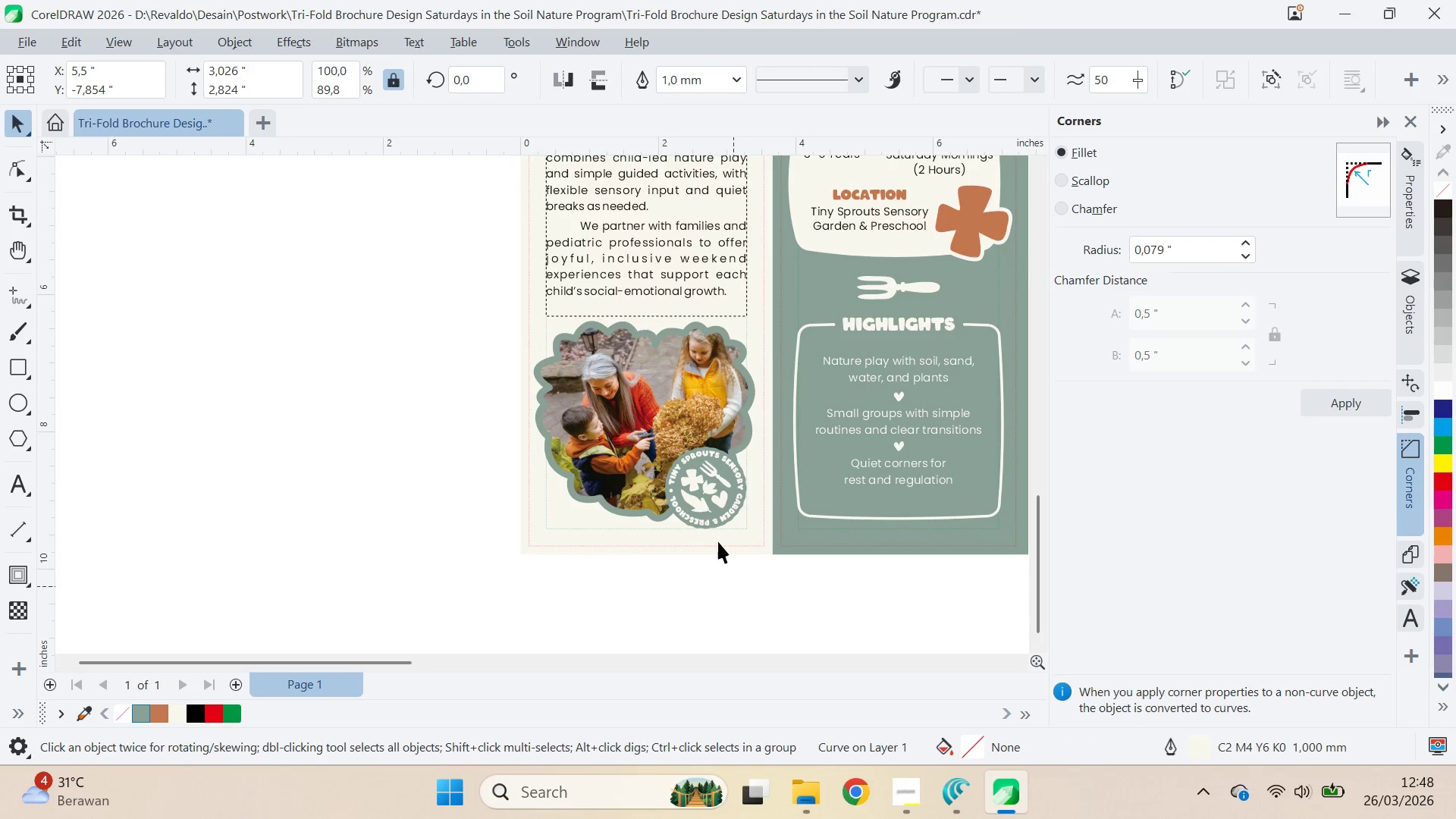 
double_click([709, 500])
 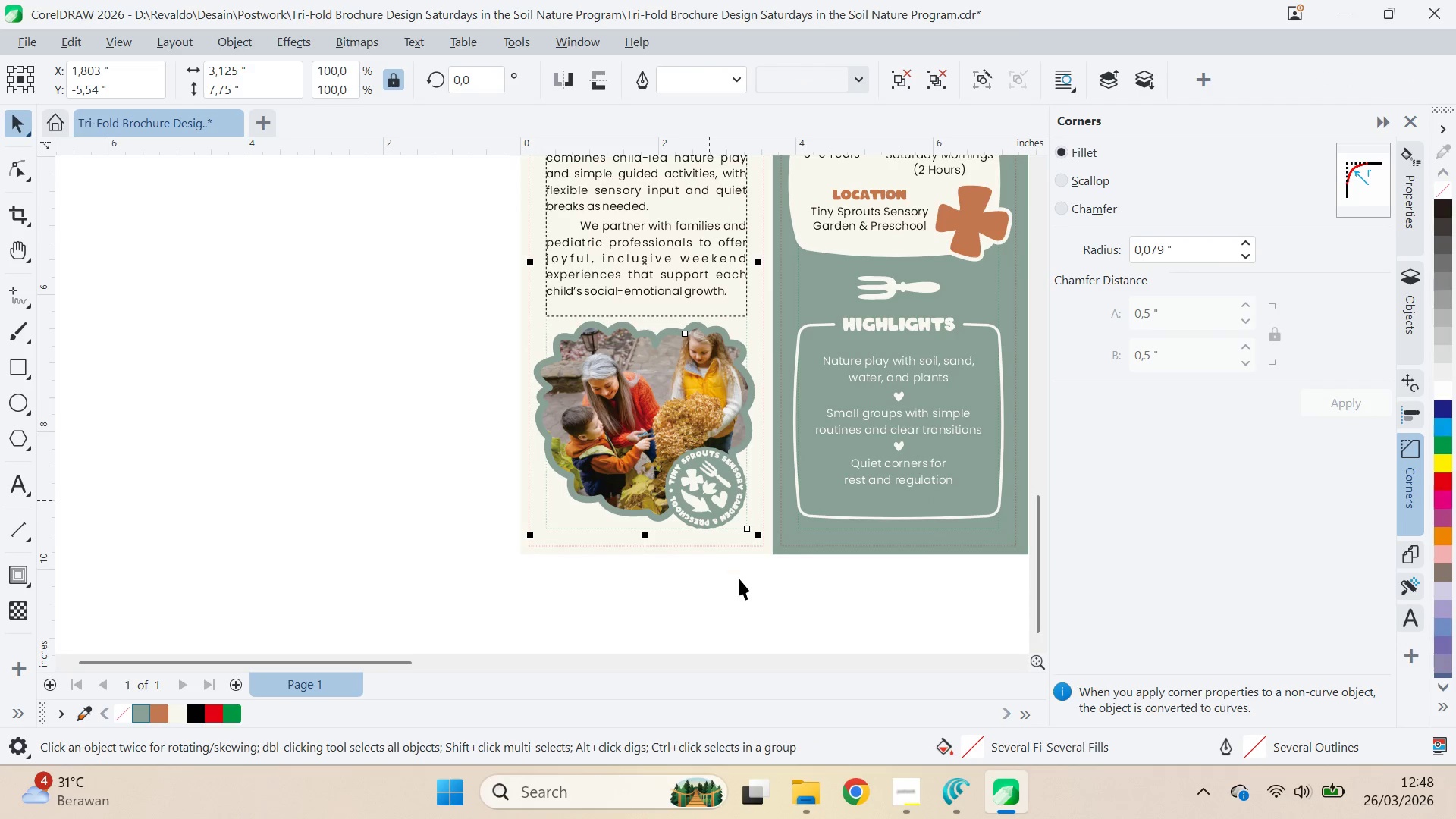 
key(Control+U)
 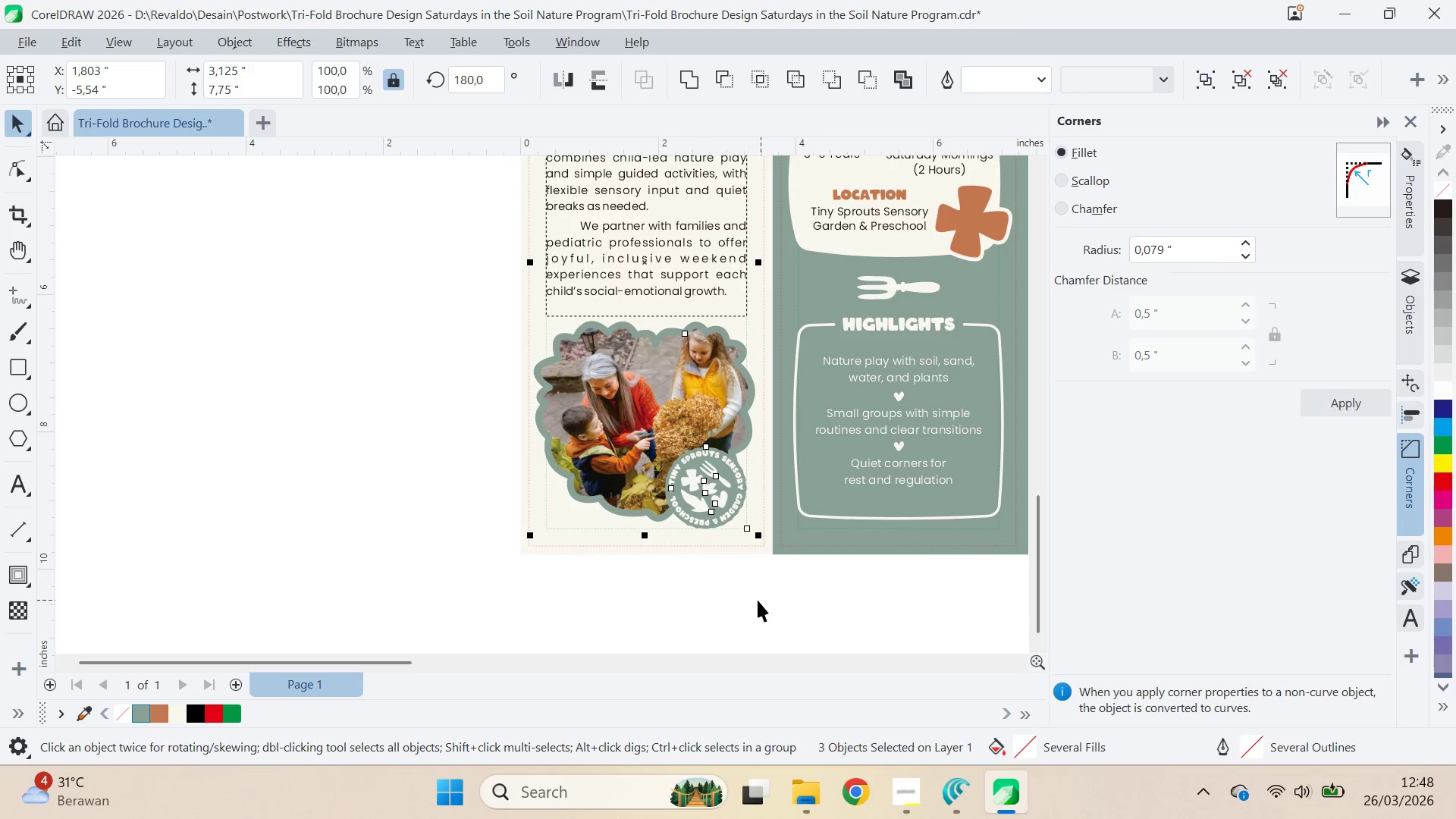 
hold_key(key=ShiftLeft, duration=0.66)
left_click([595, 523])
 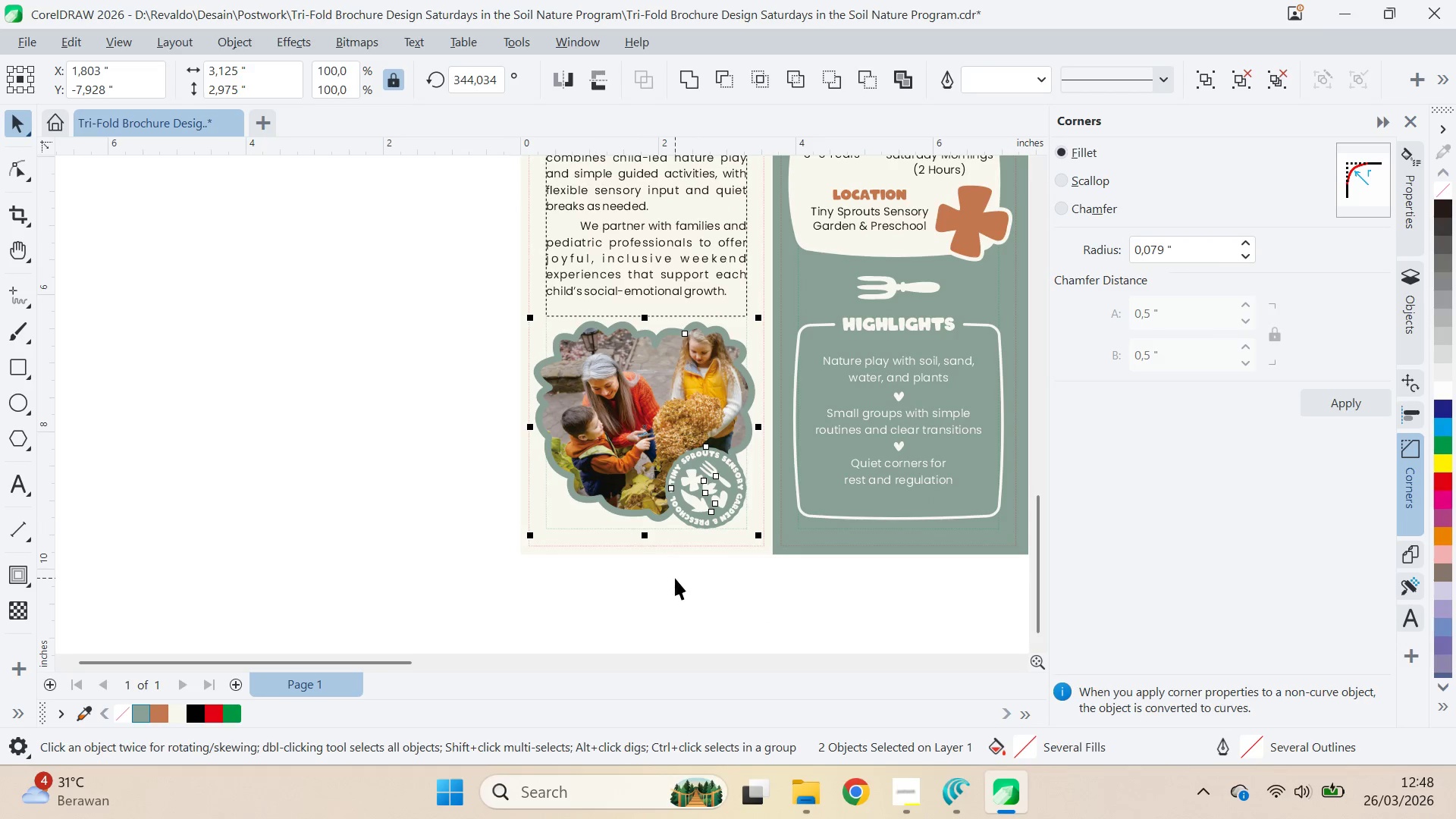 
key(Control+G)
 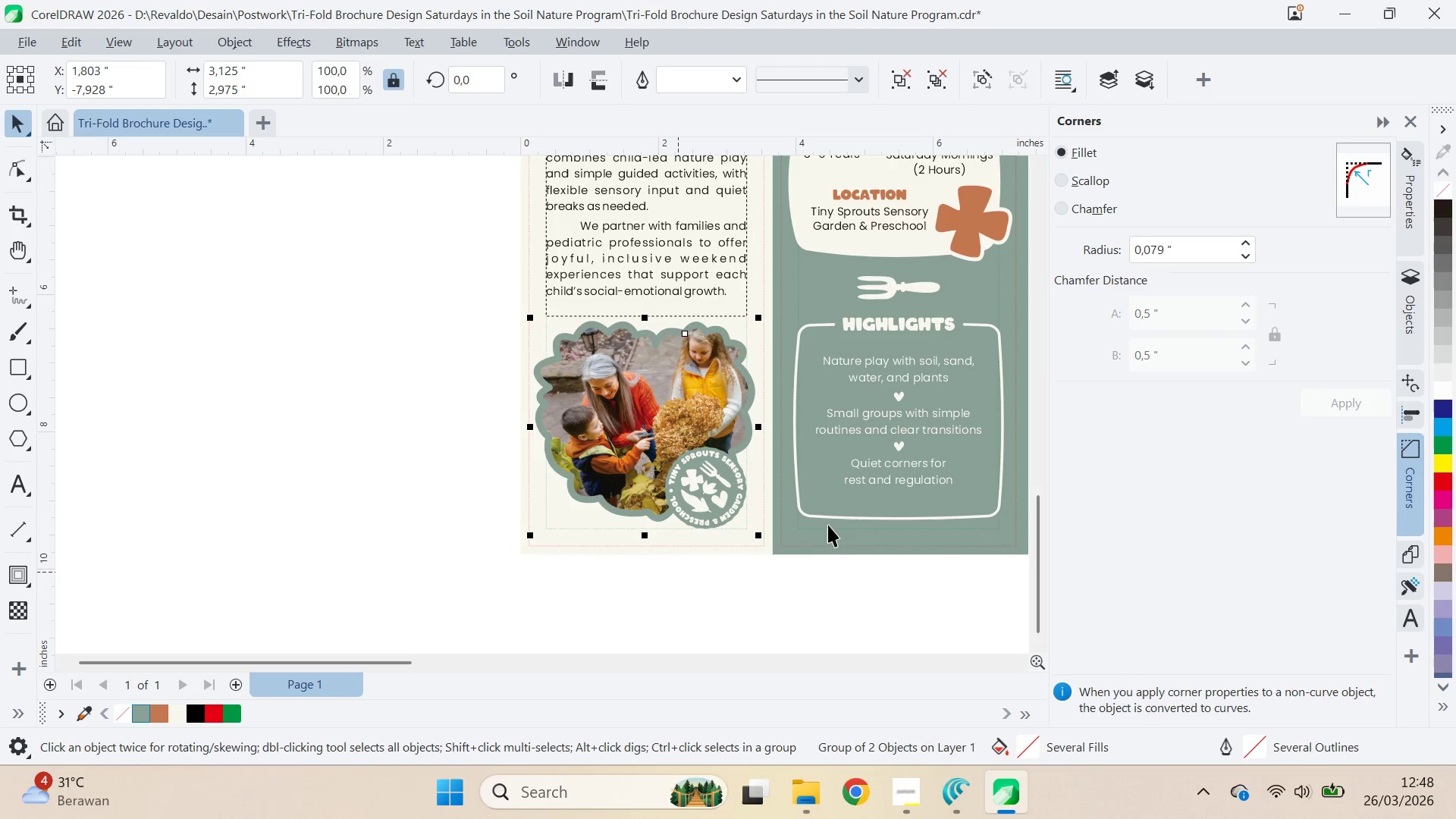 
hold_key(key=ShiftLeft, duration=0.52)
left_click([833, 519])
 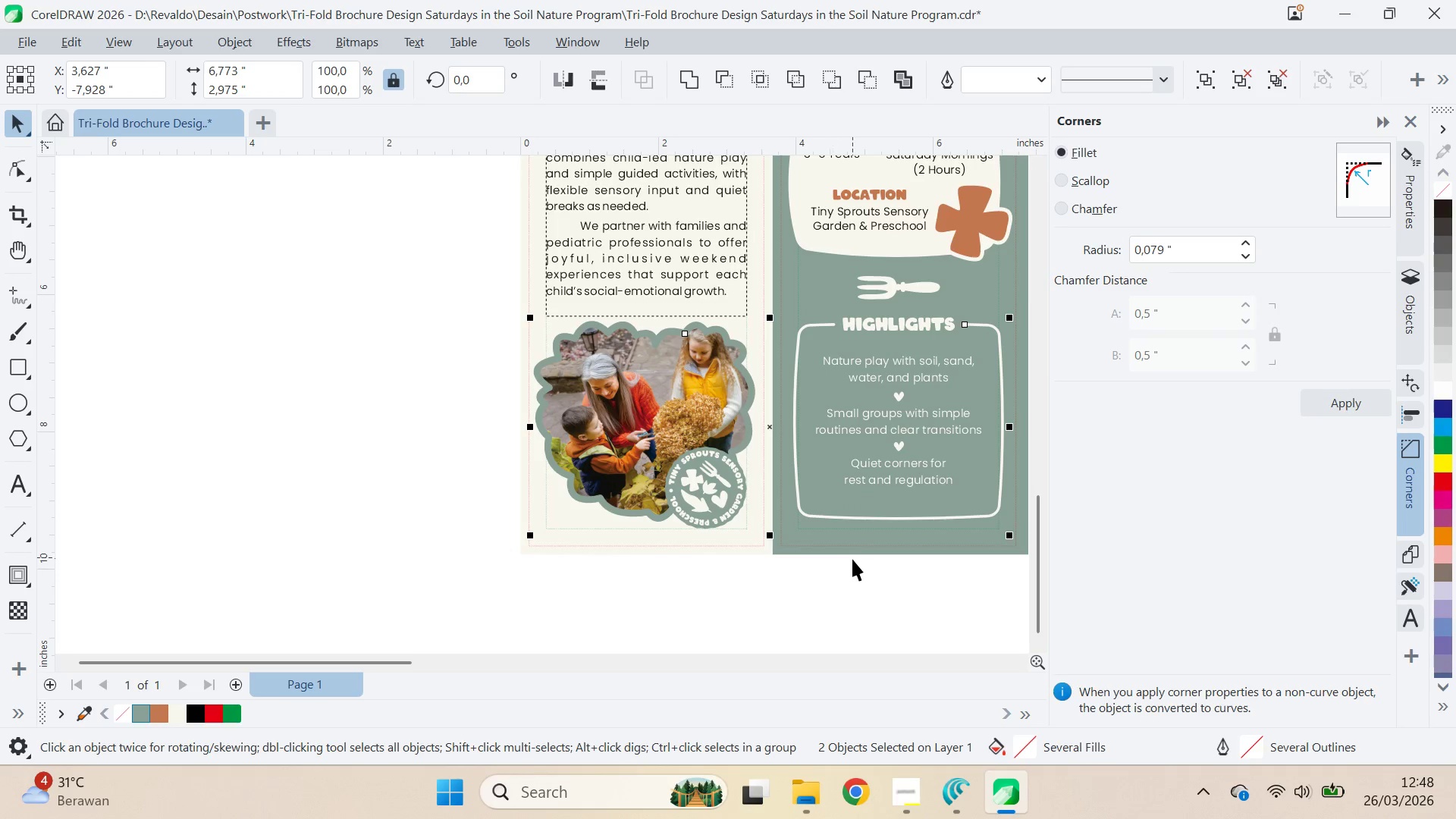 
key(B)
 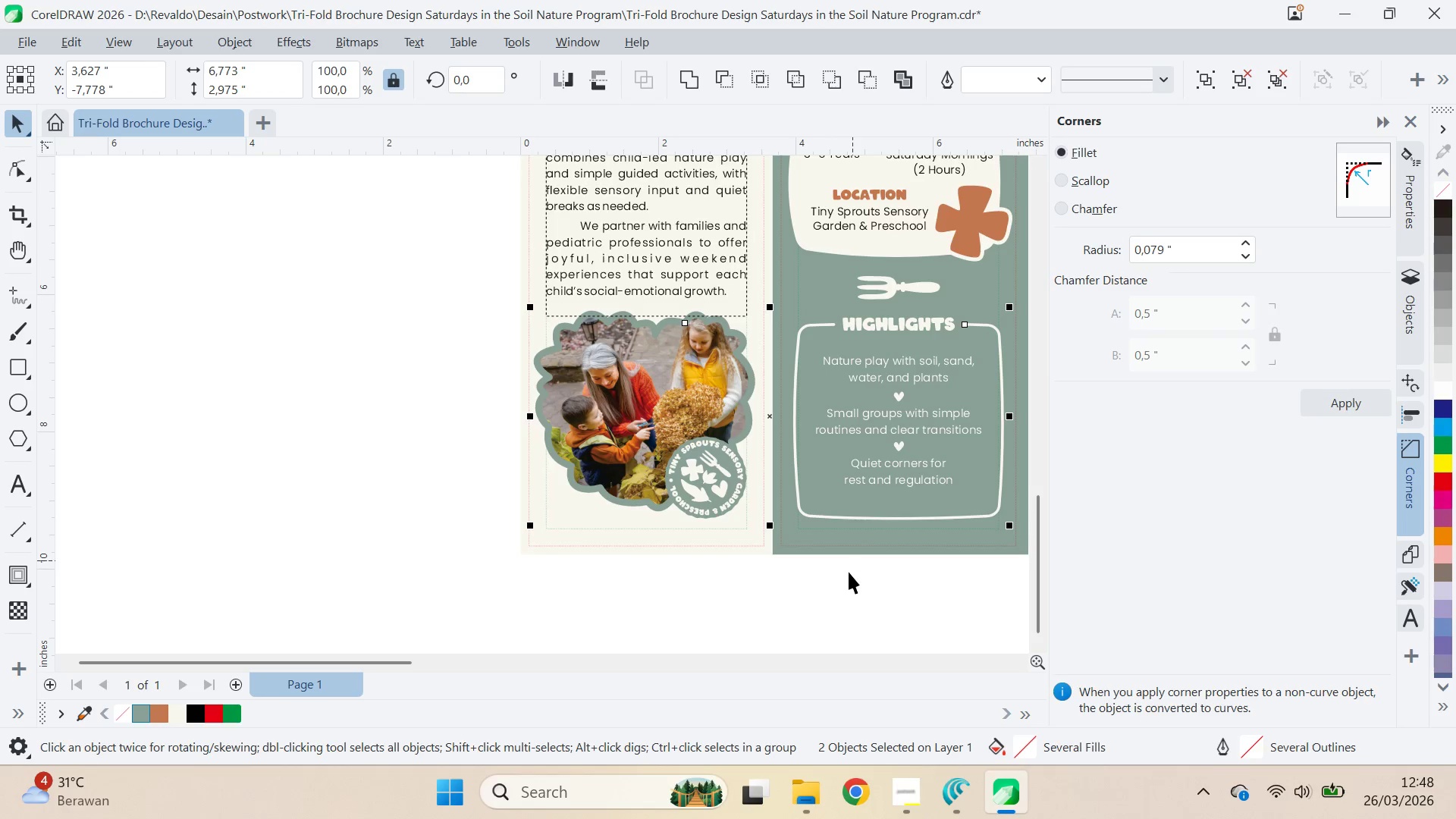 
left_click([848, 585])
 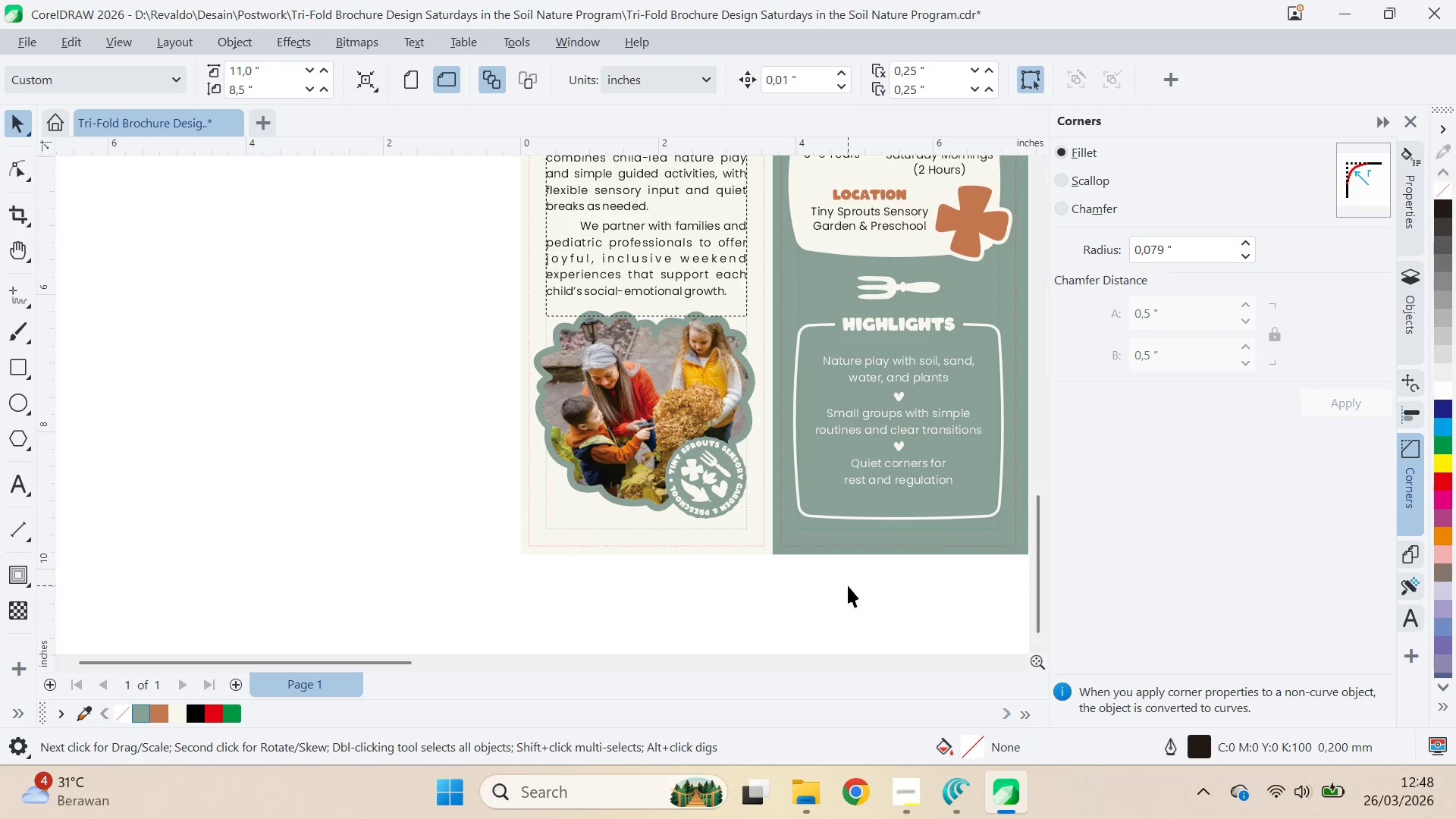 
type(qv)
 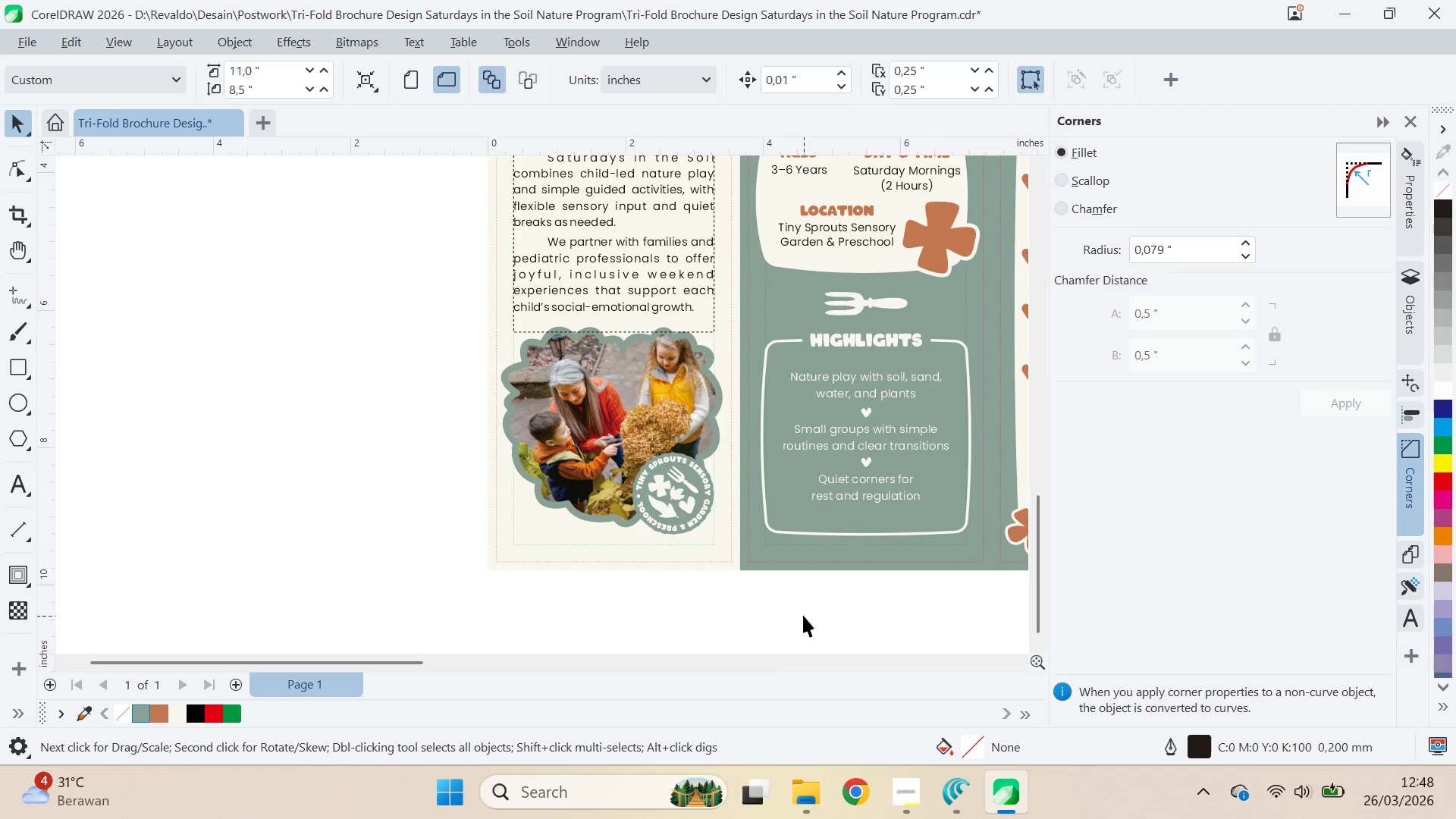 
left_click_drag(start_coordinate=[849, 599], to_coordinate=[817, 615])
 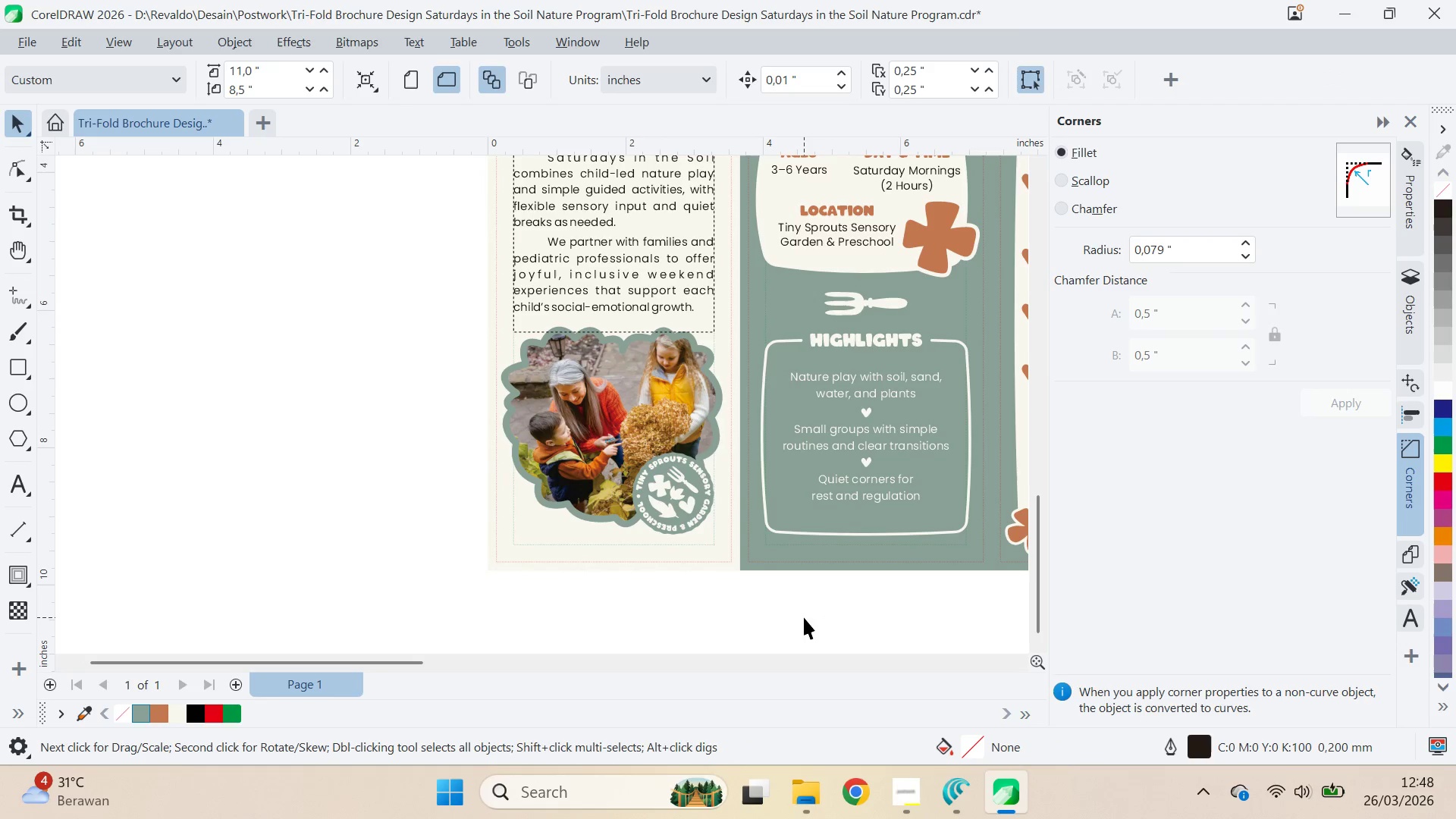 
left_click([804, 617])
 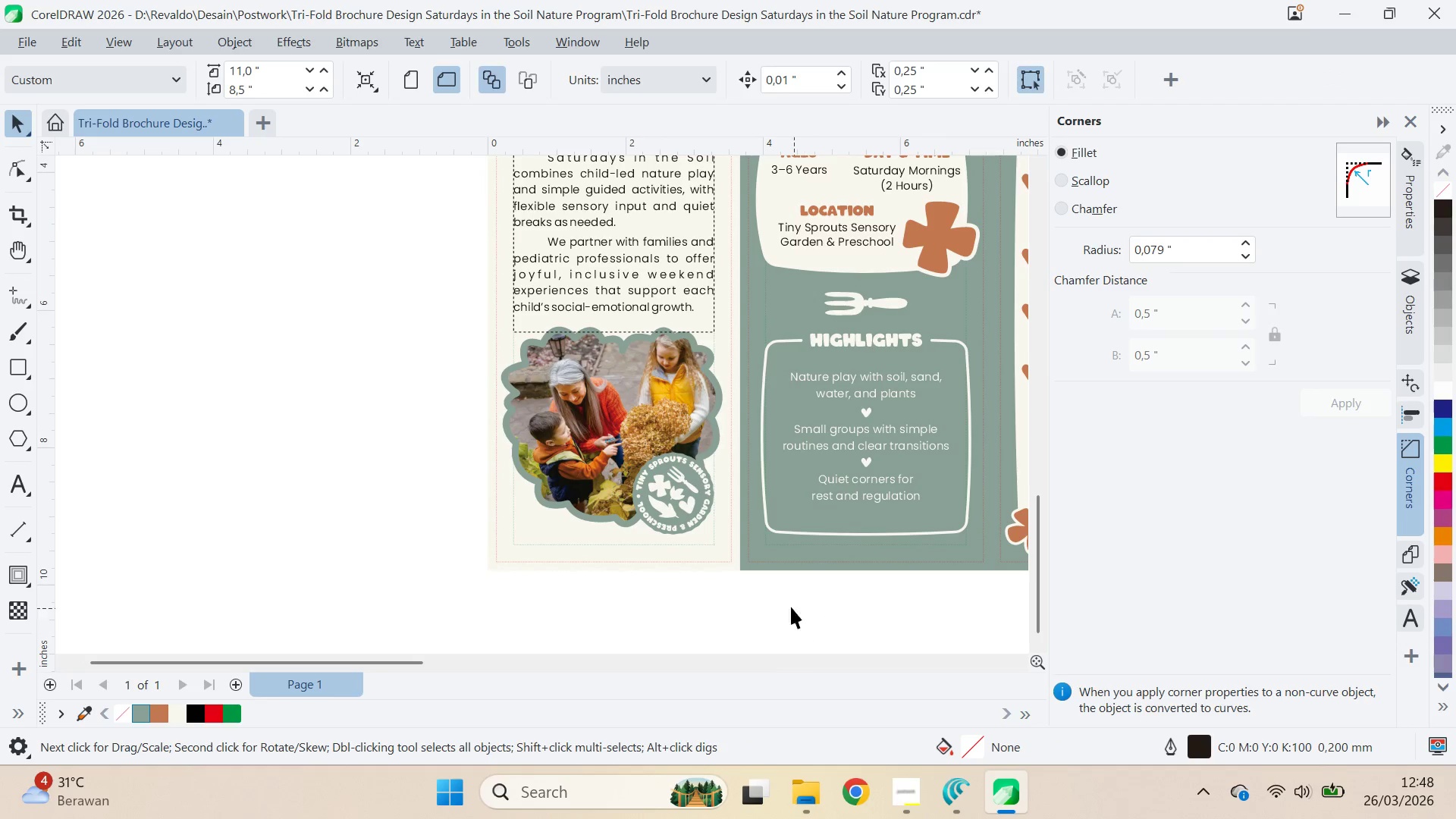 
type(qv)
 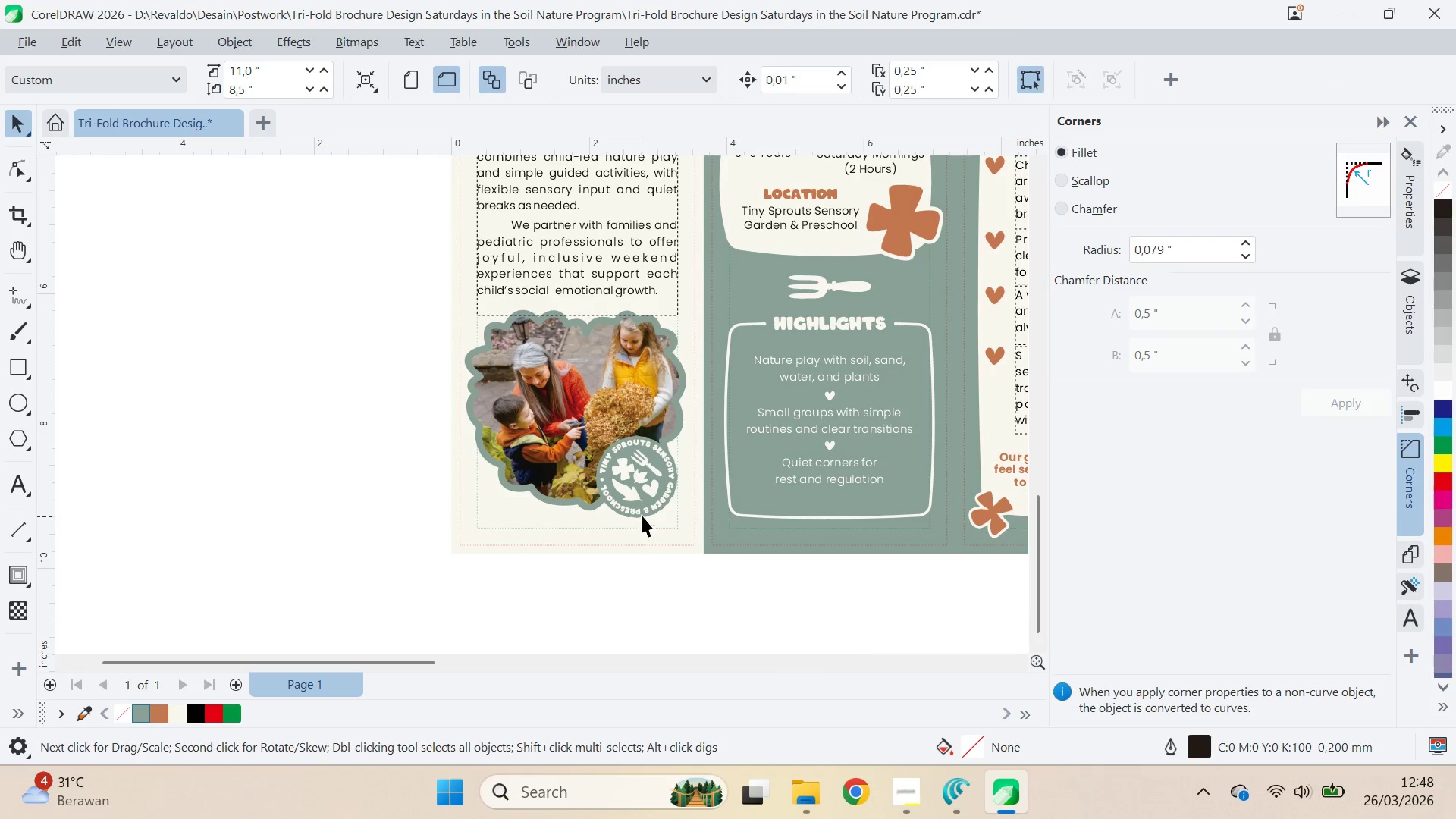 
left_click_drag(start_coordinate=[780, 610], to_coordinate=[743, 594])
 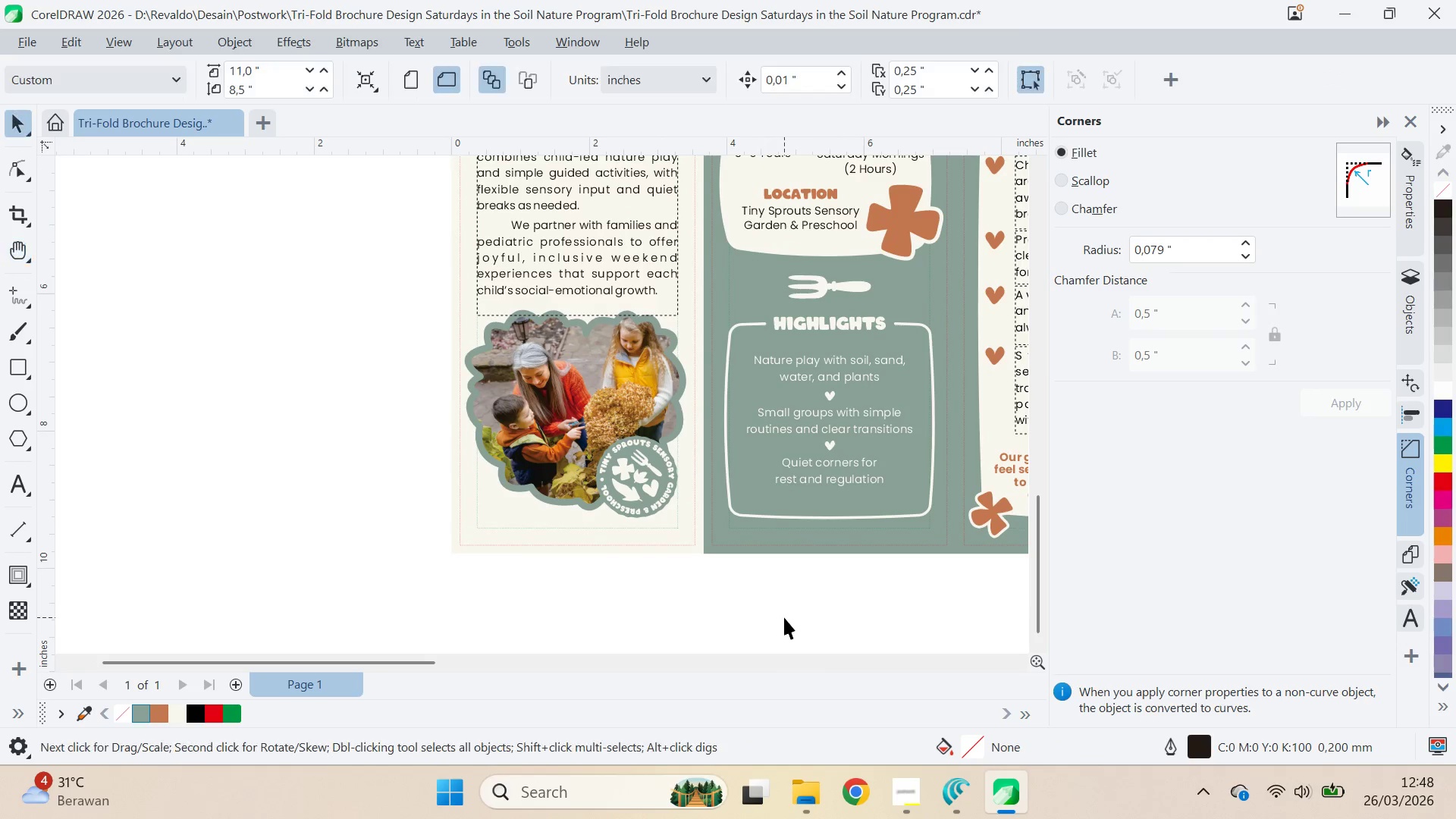 
double_click([784, 617])
 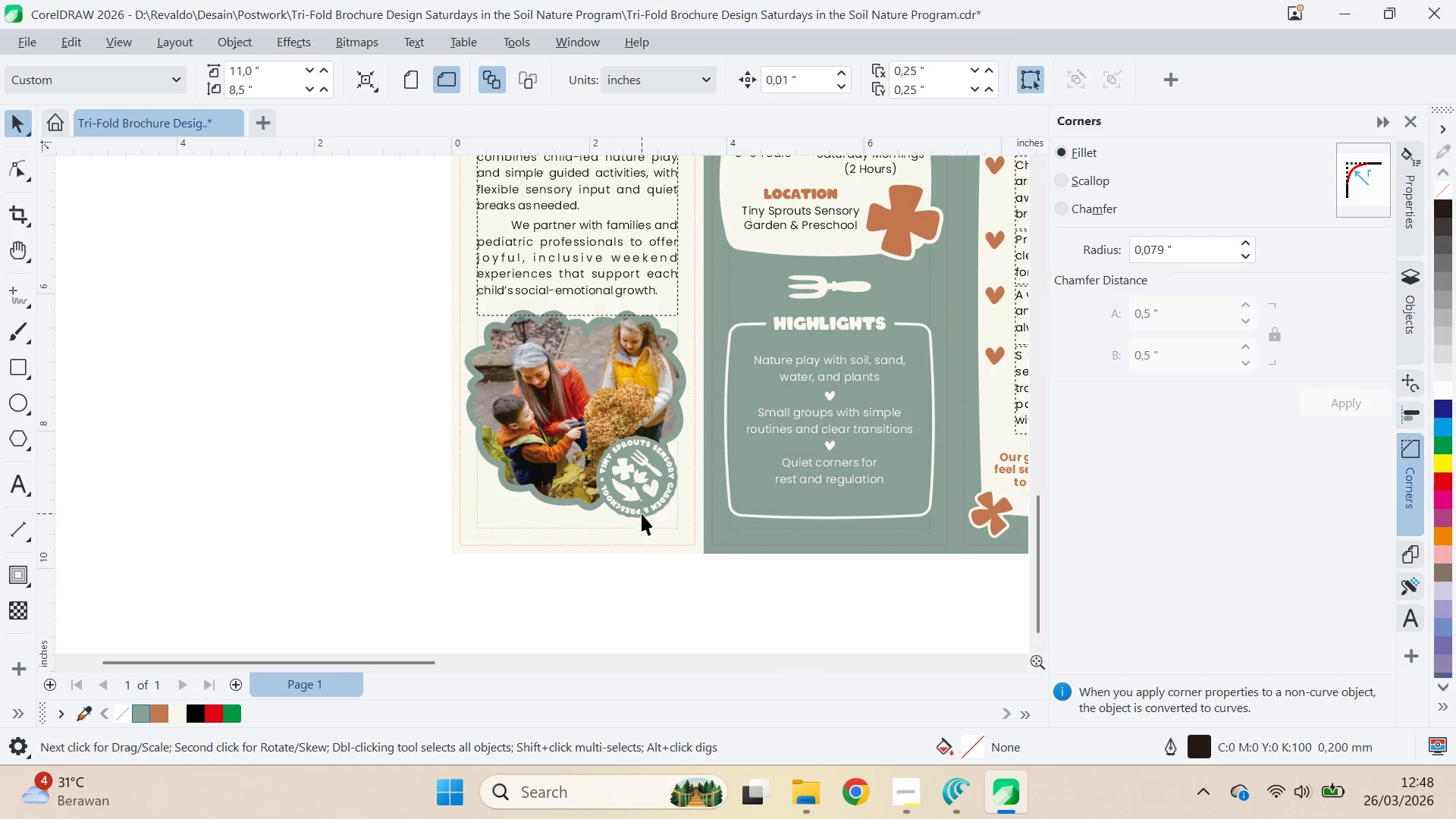 
left_click([642, 508])
 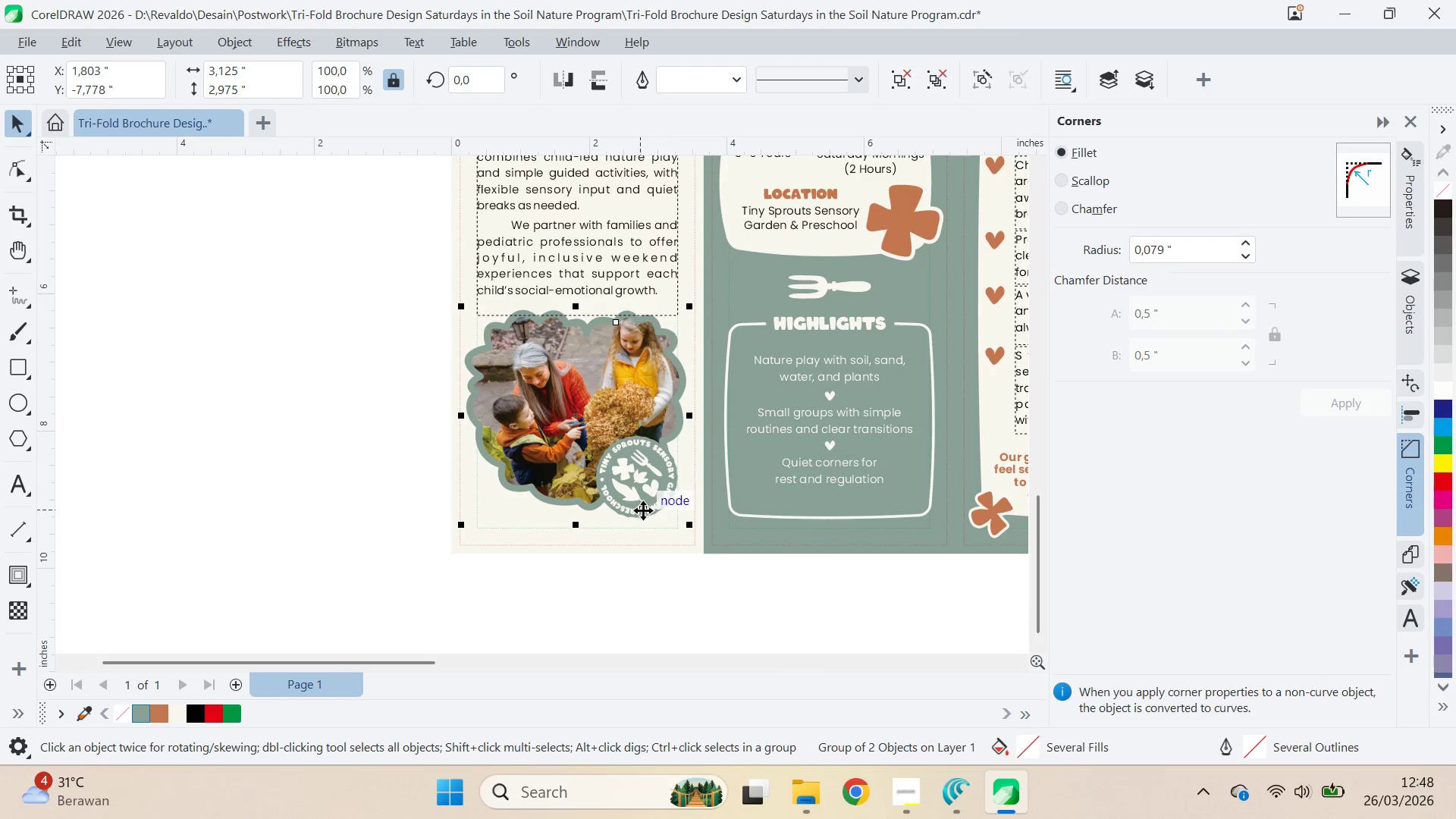 
key(Control+U)
 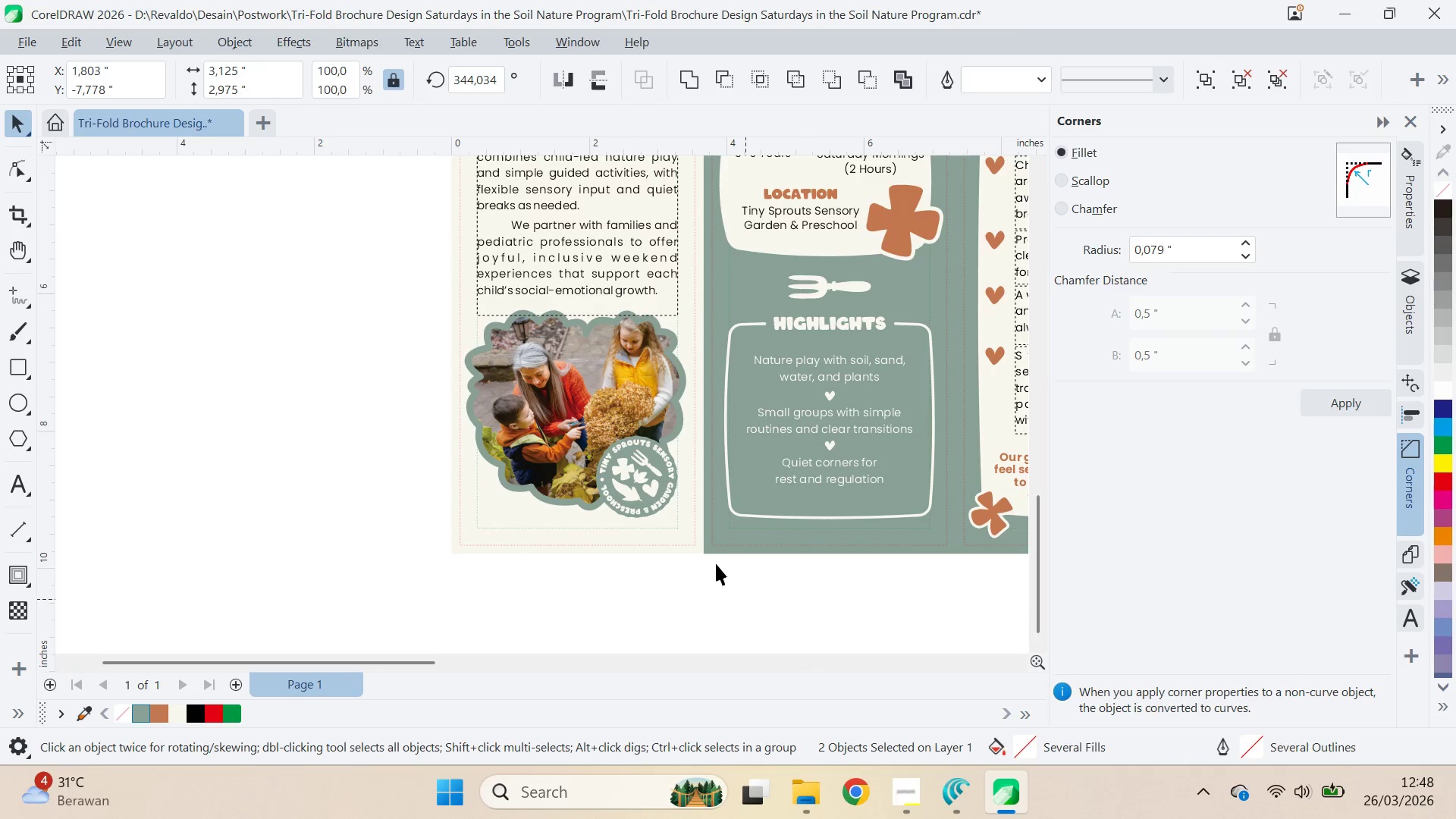 
double_click([641, 481])
 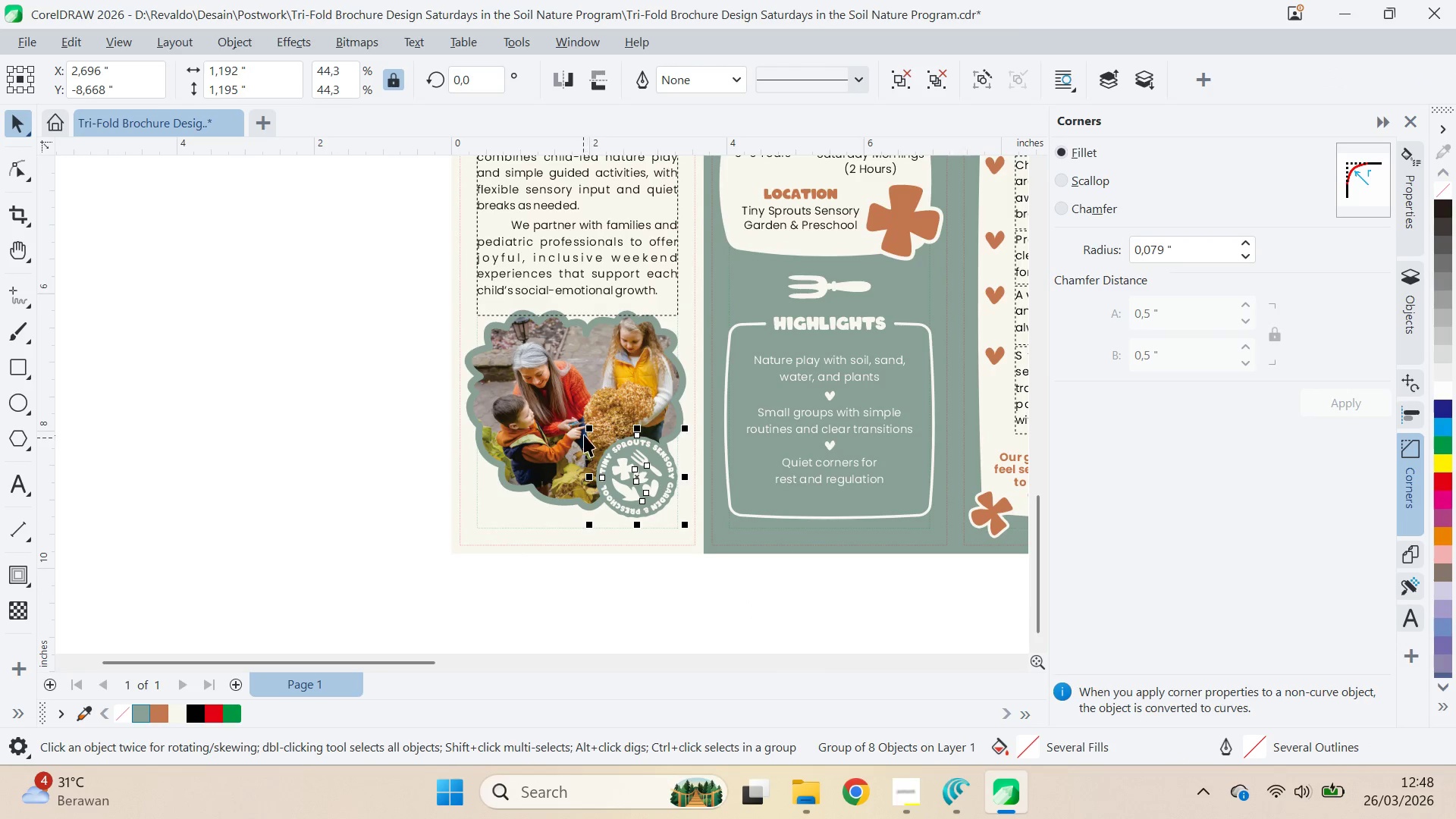 
left_click_drag(start_coordinate=[585, 433], to_coordinate=[574, 423])
 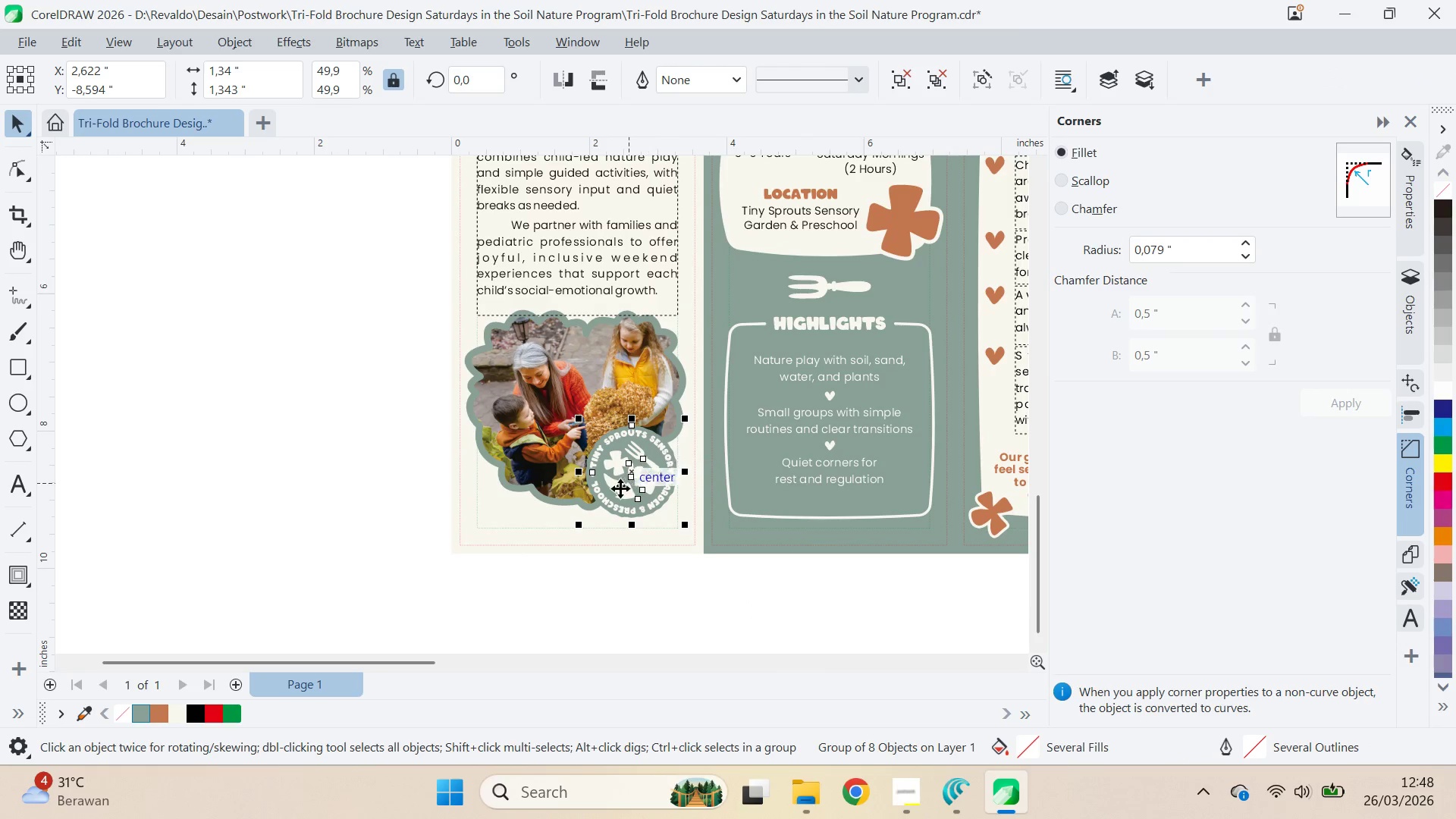 
scroll: coordinate [660, 485], scroll_direction: up, amount: 6.0
 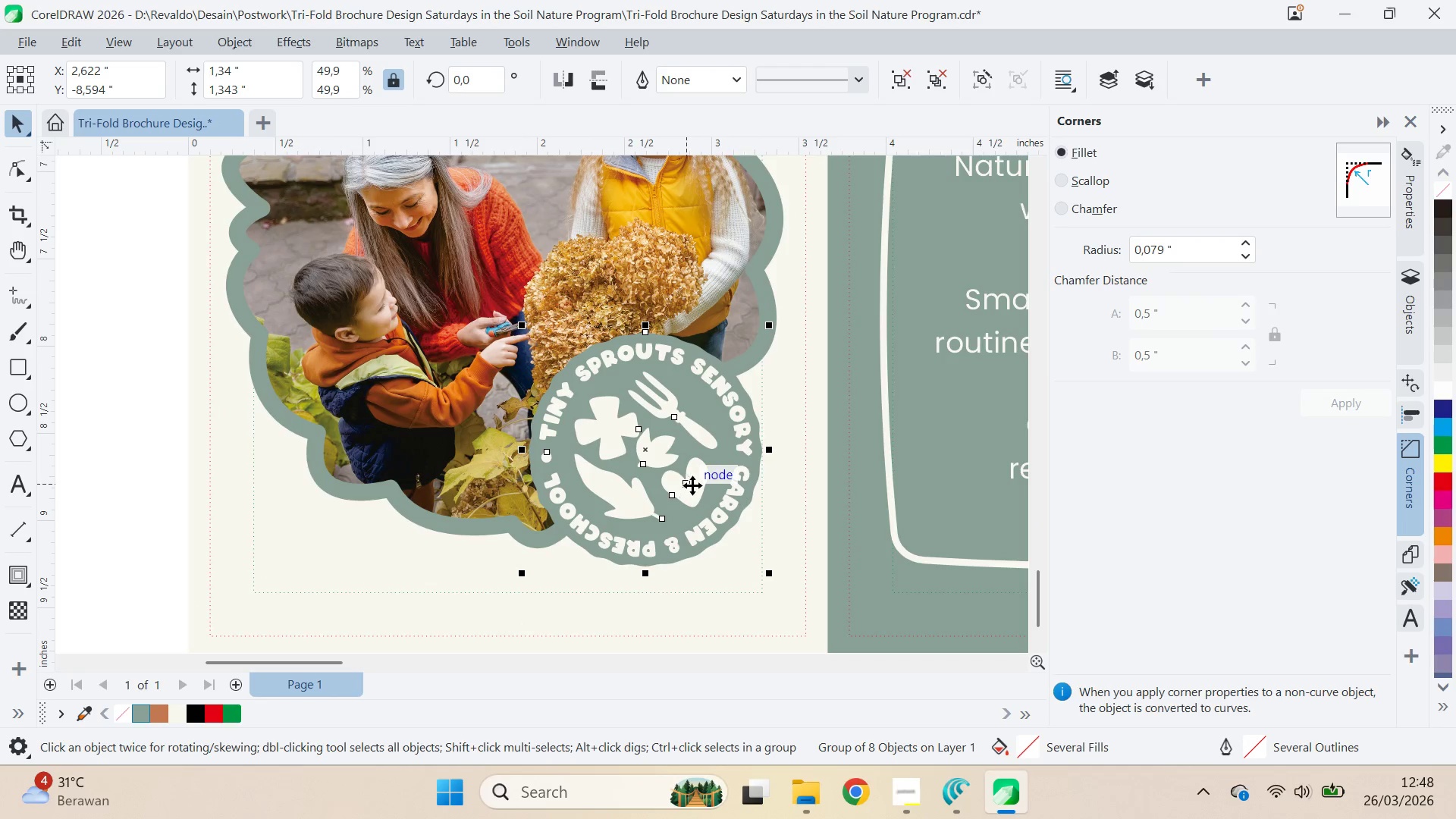 
key(Q)
 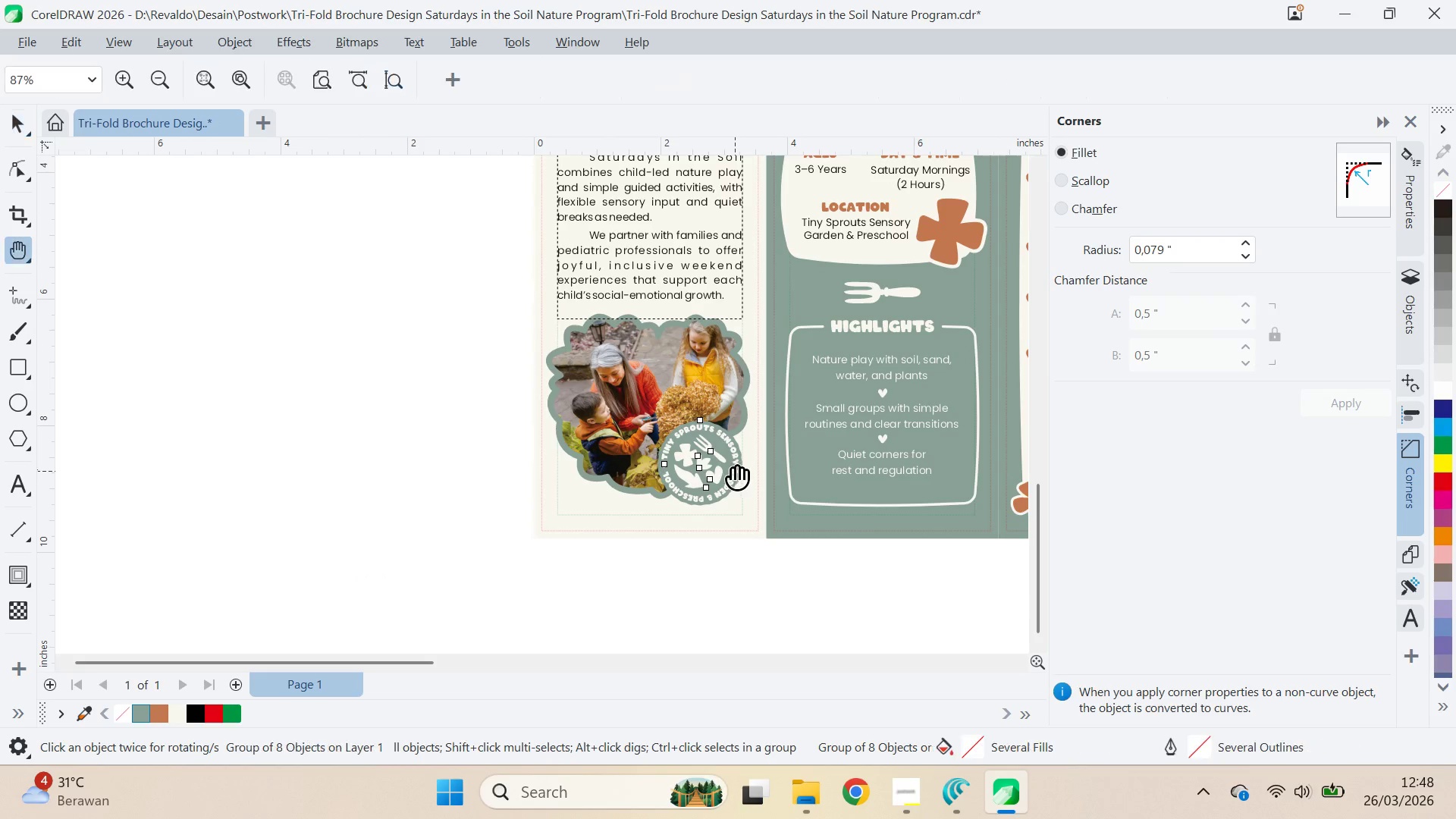 
left_click_drag(start_coordinate=[733, 469], to_coordinate=[628, 482])
 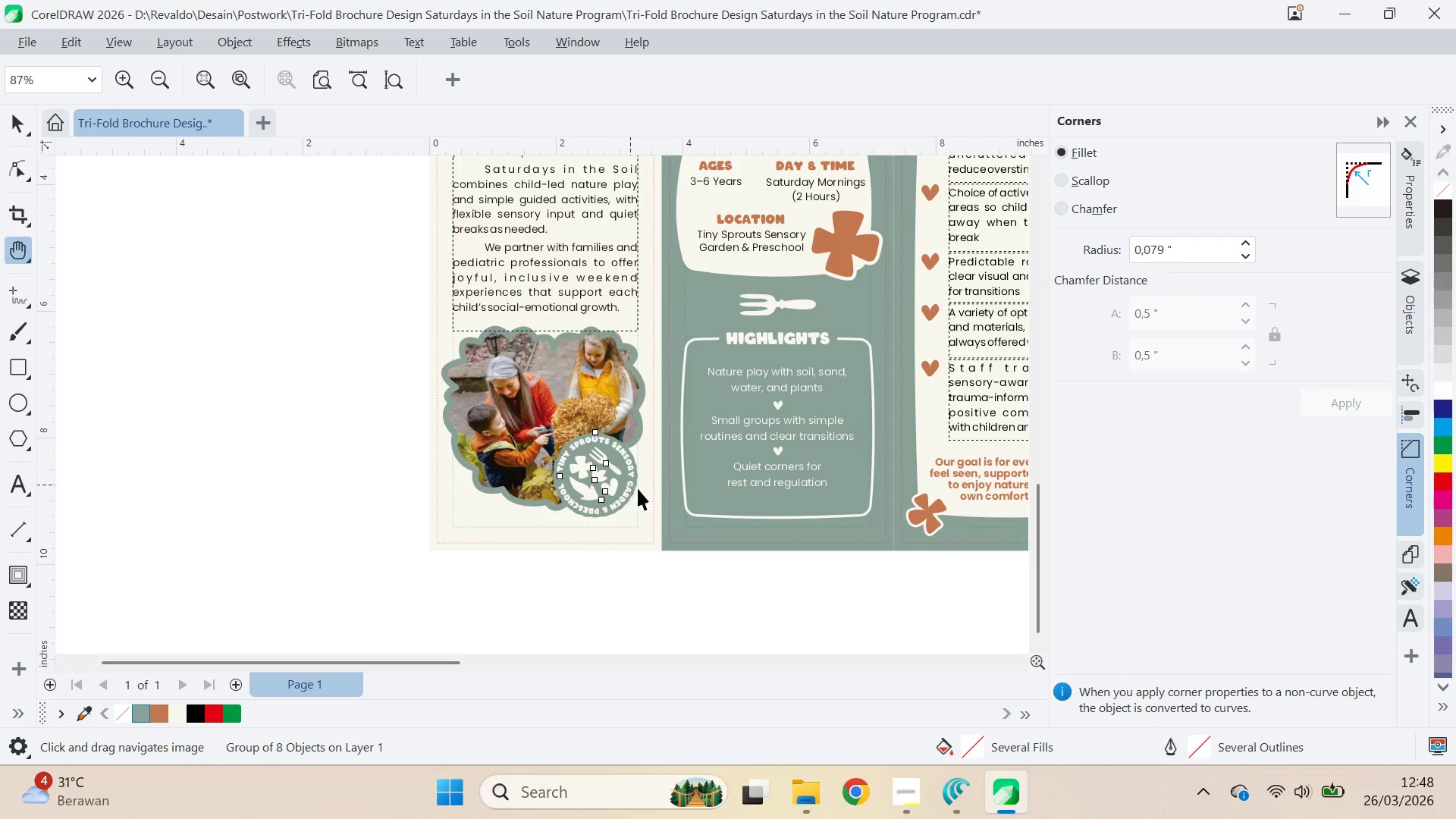 
scroll: coordinate [735, 471], scroll_direction: down, amount: 8.0
 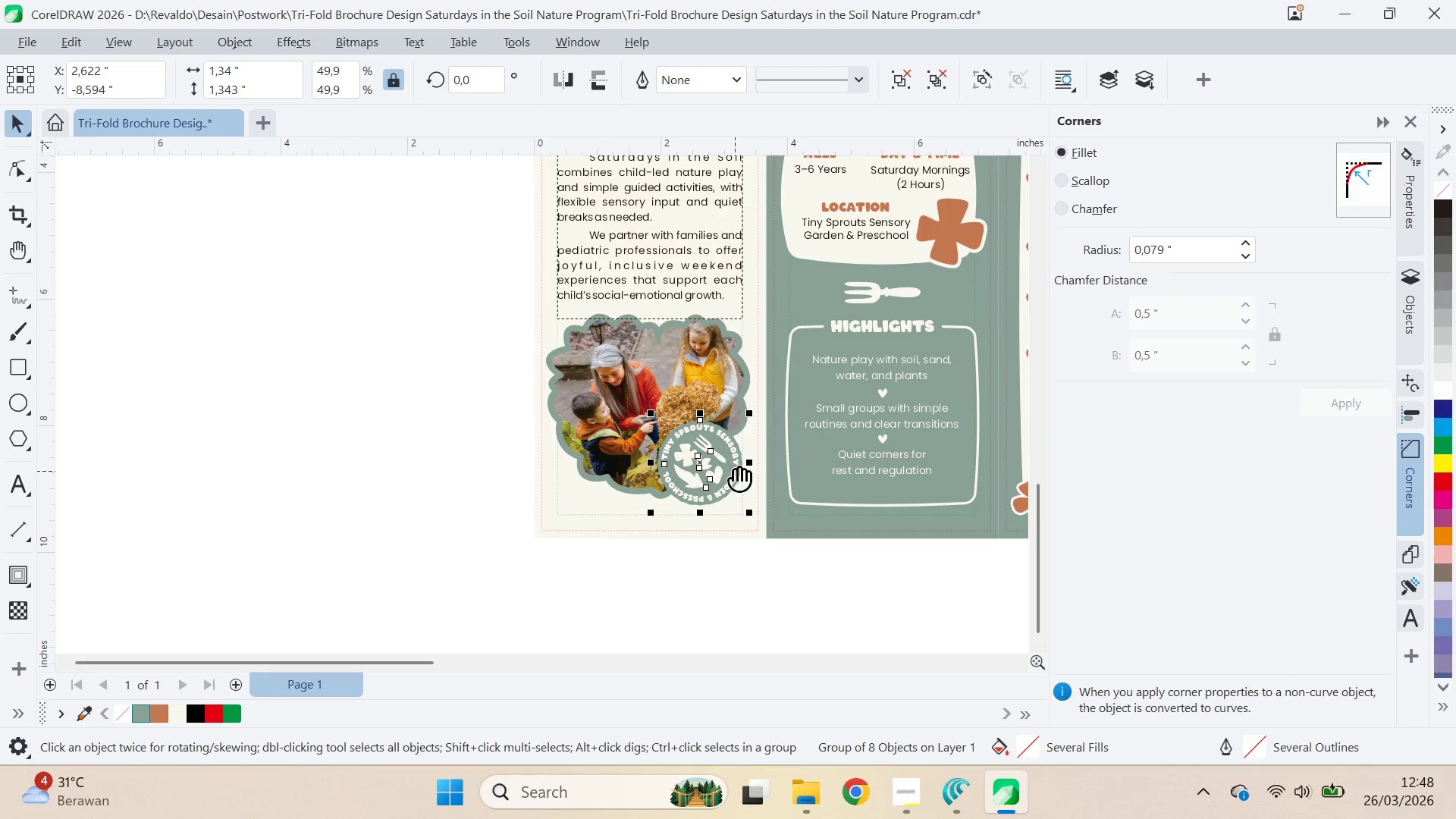 
key(V)
 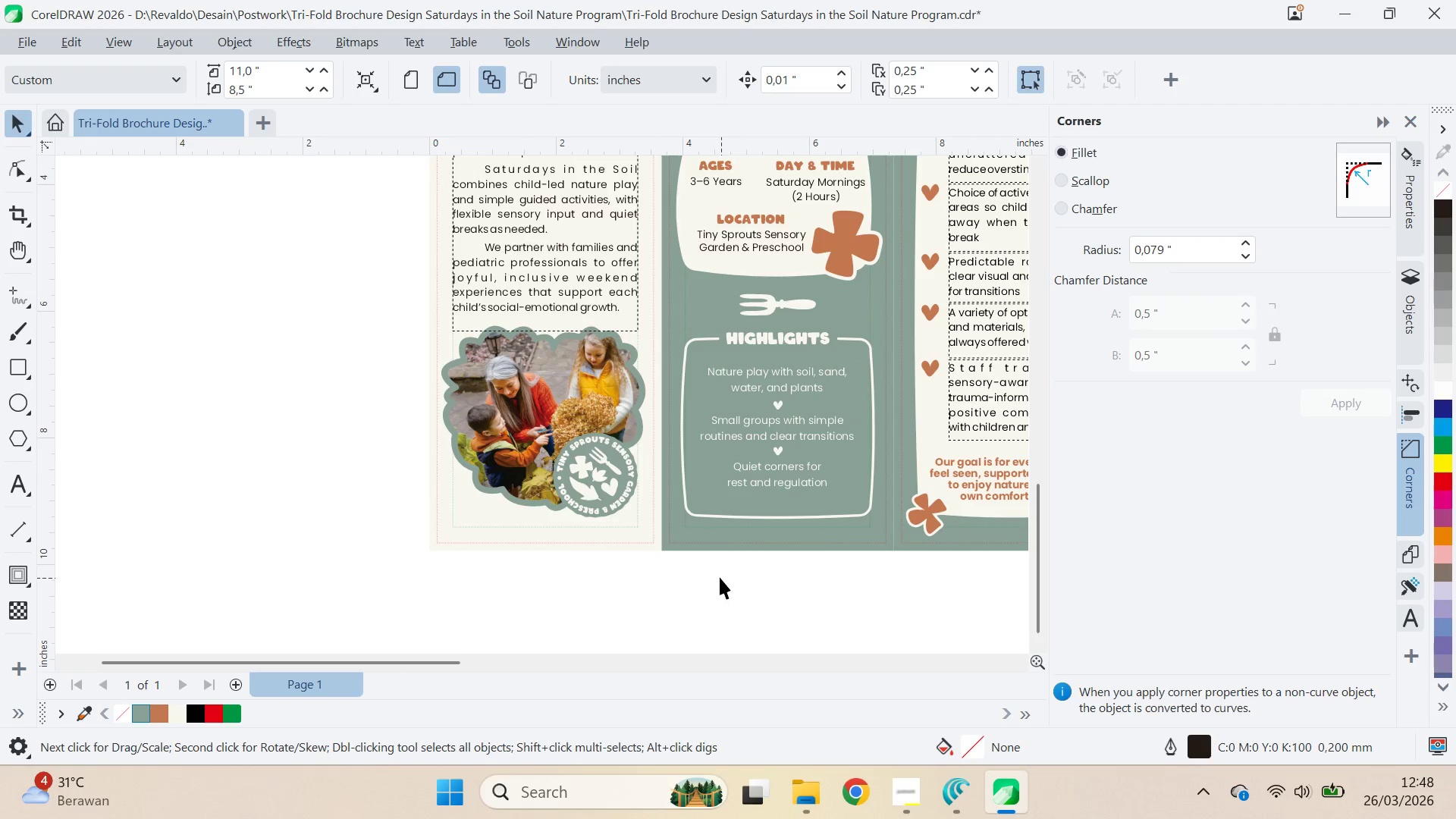 
left_click([605, 487])
 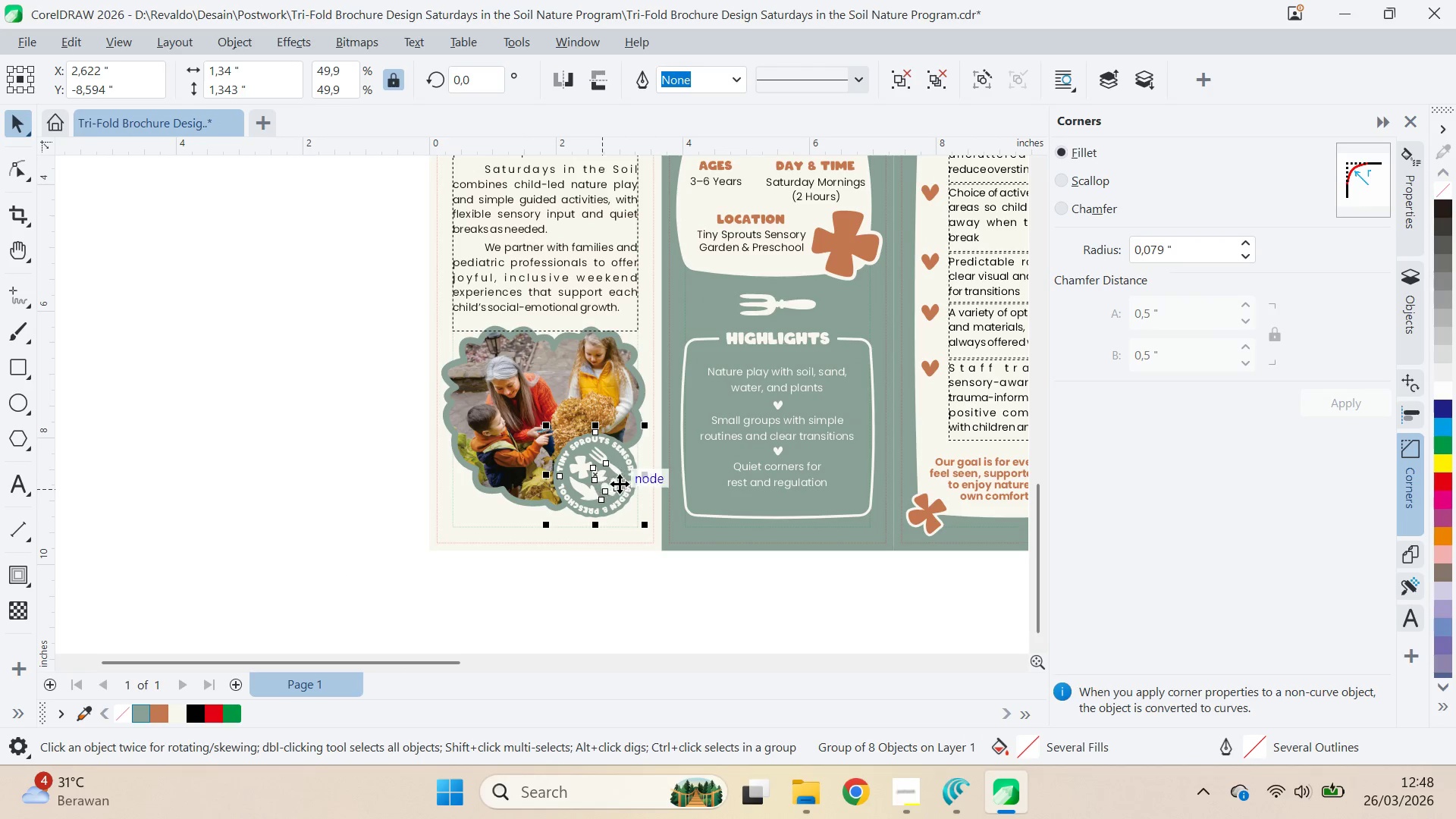 
hold_key(key=ShiftLeft, duration=1.44)
left_click([511, 472])
 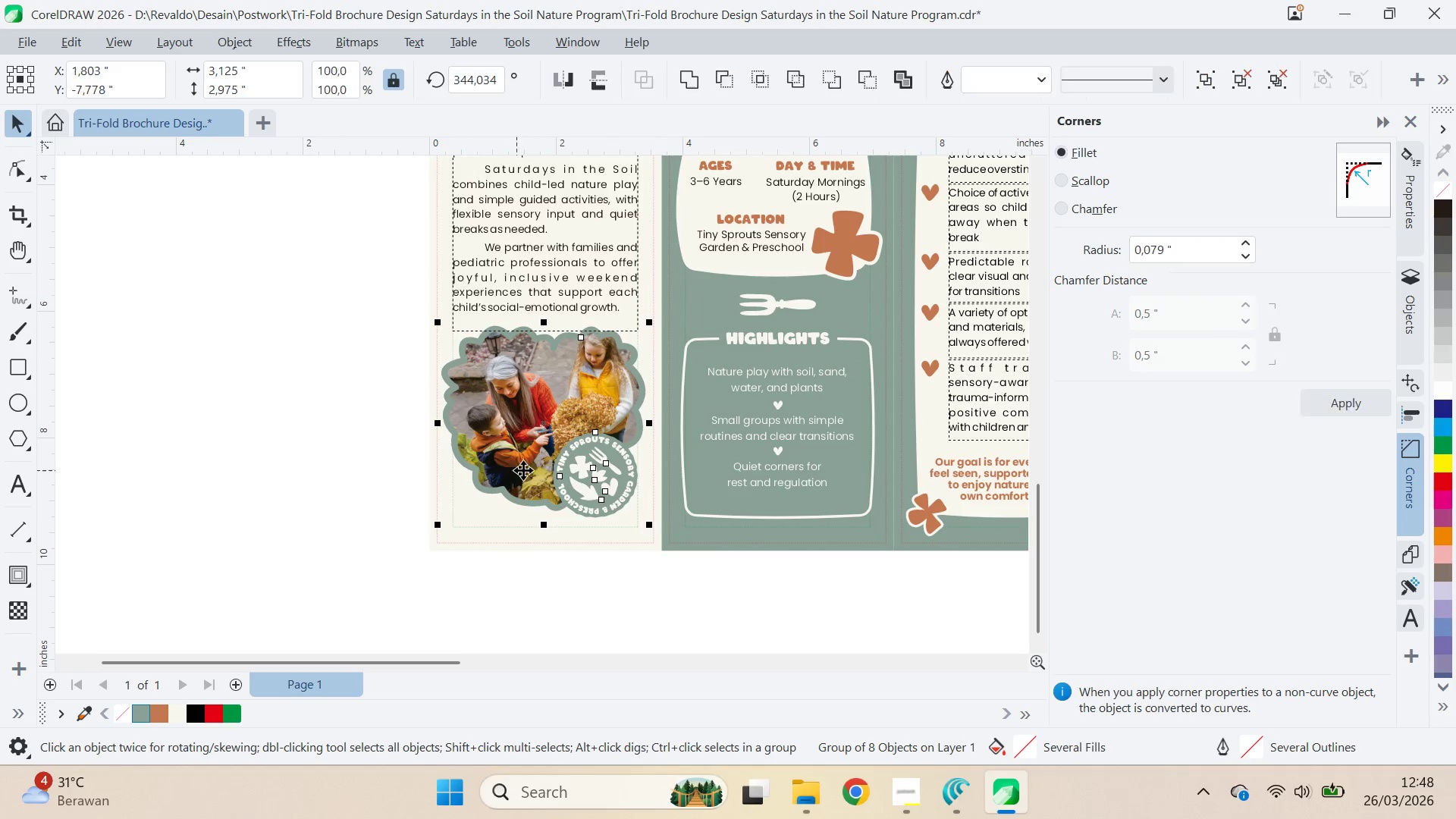 
key(Control+G)
 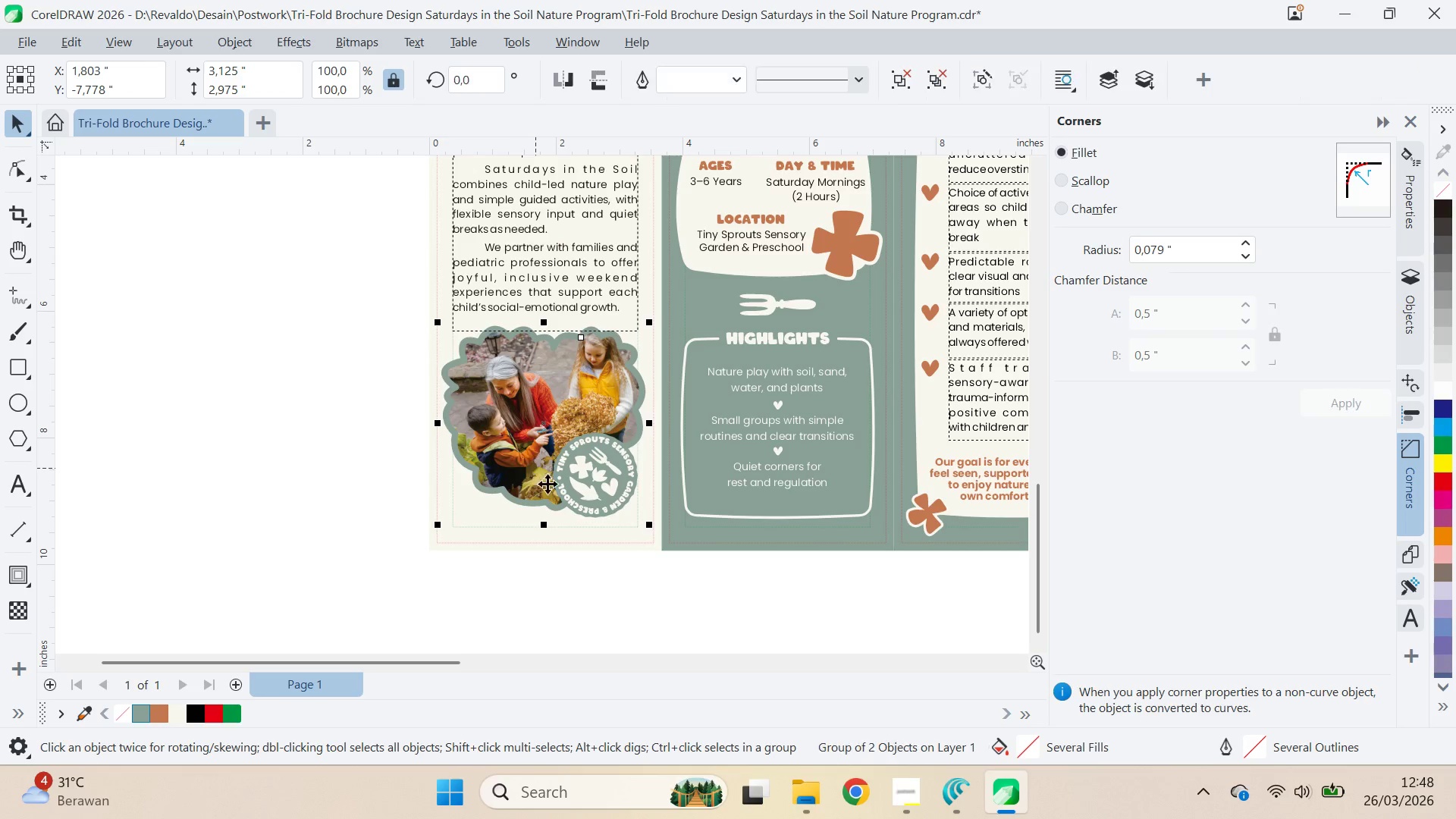 
hold_key(key=ShiftLeft, duration=0.66)
left_click([555, 520])
 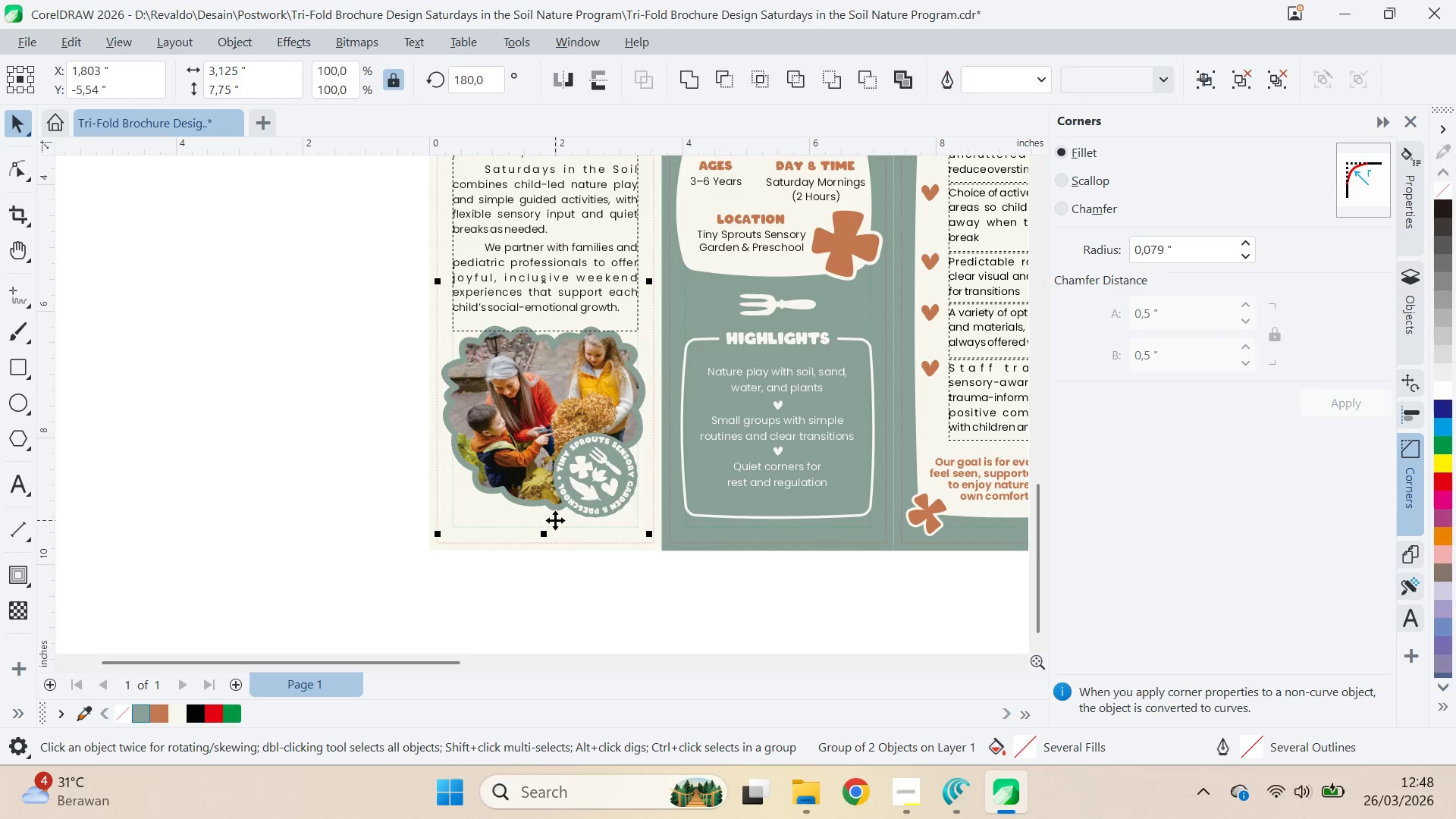 
key(C)
 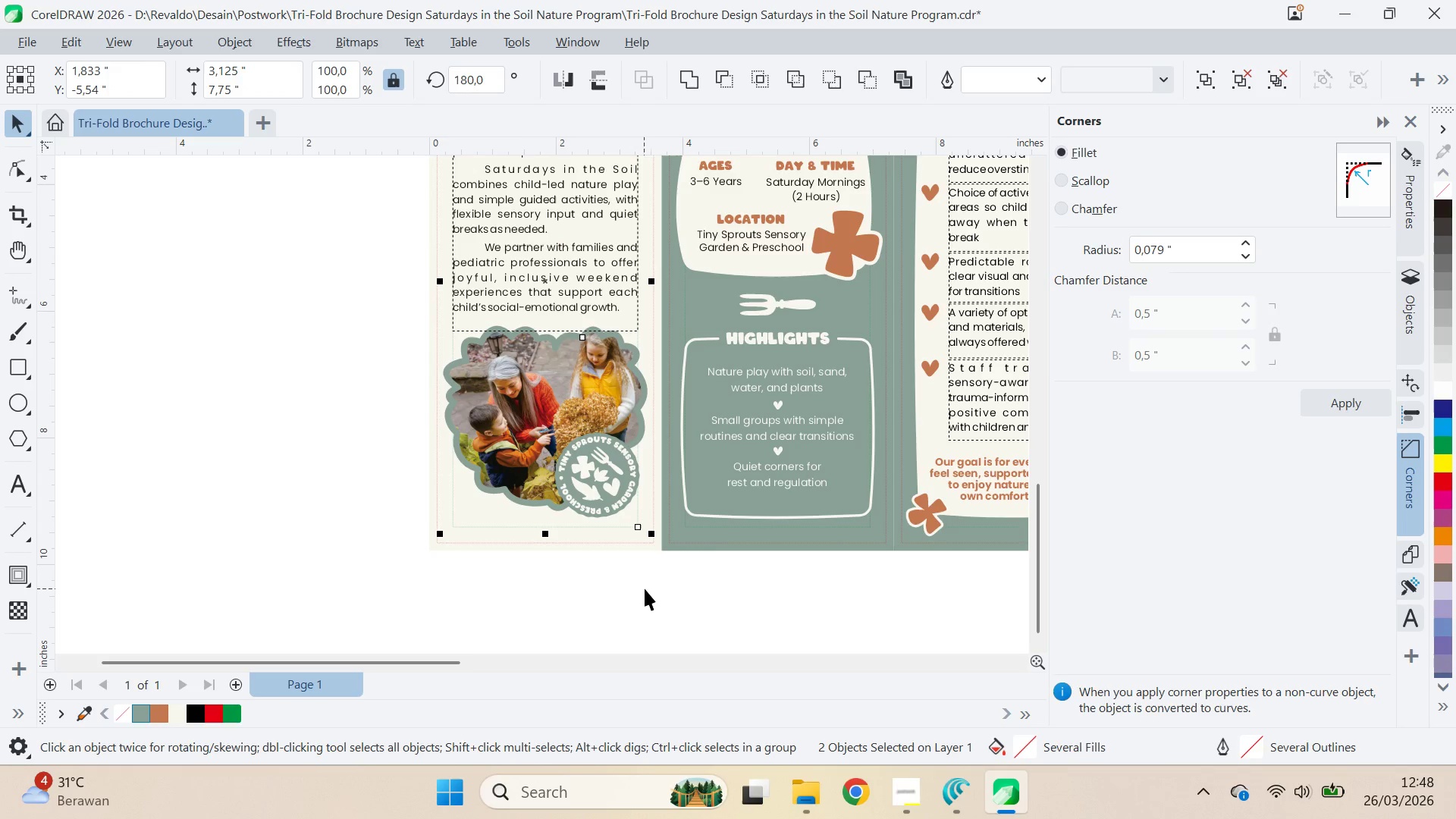 
key(Control+Z)
 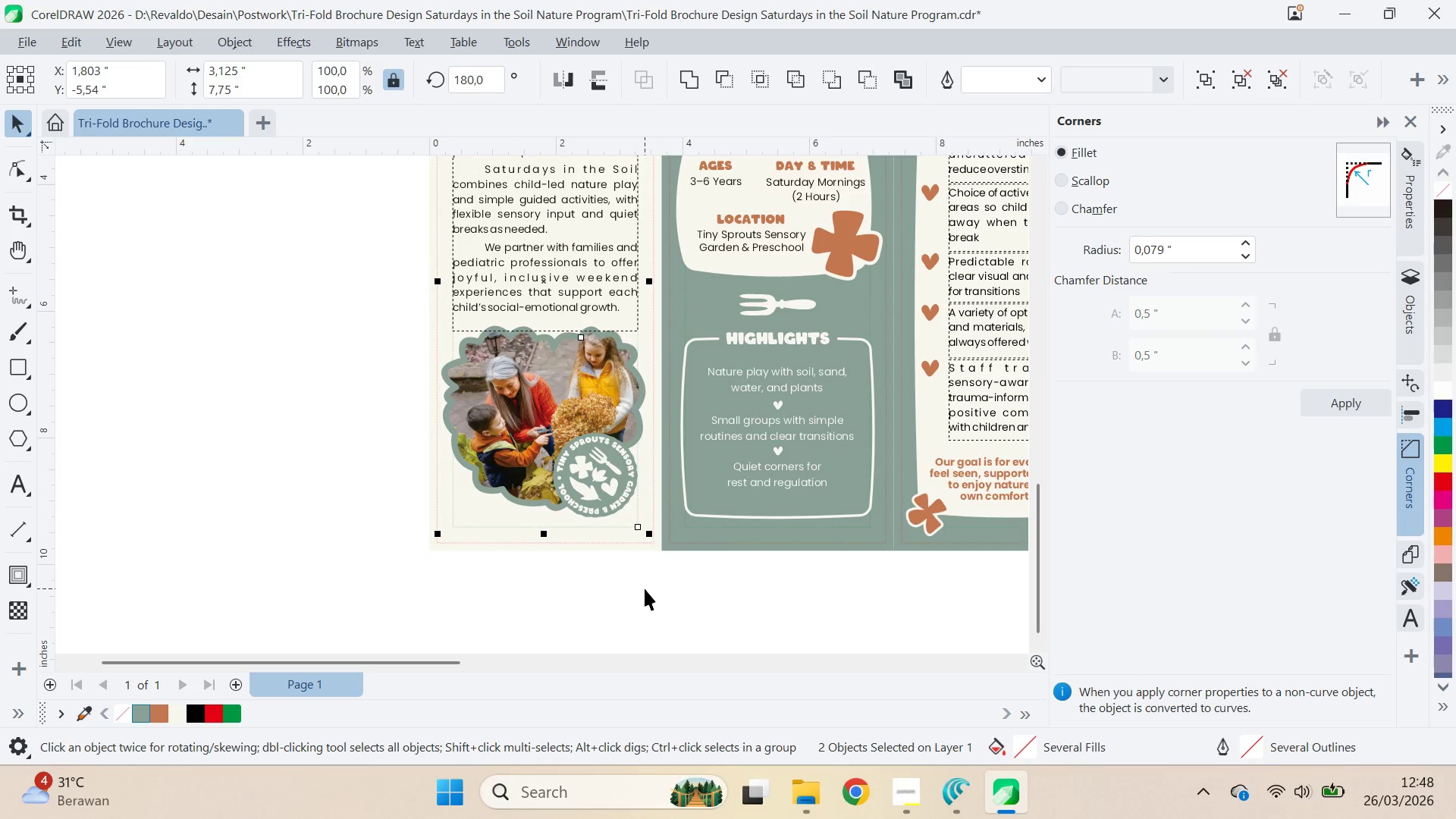 
type(vc)
 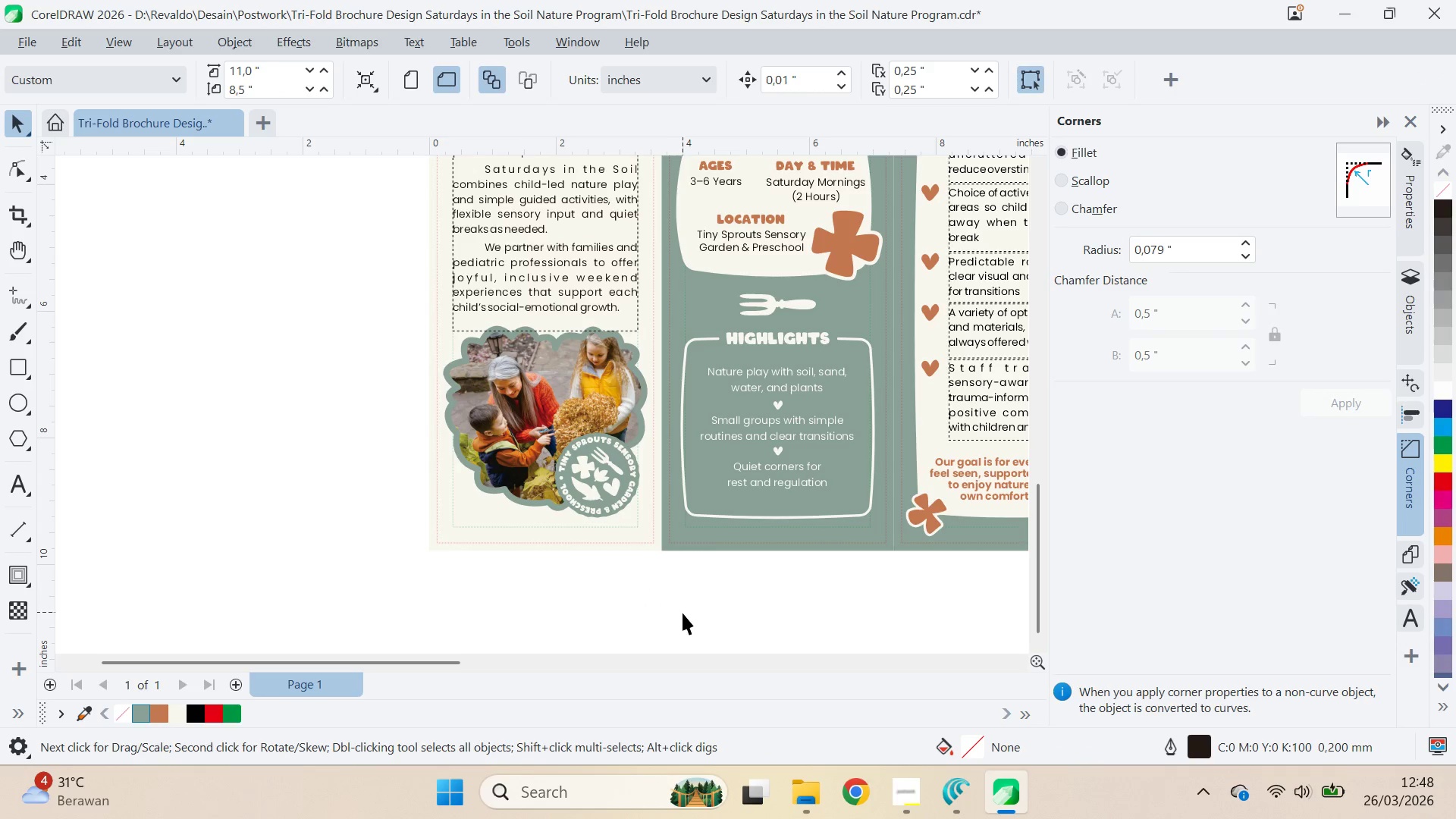 
key(Control+S)
 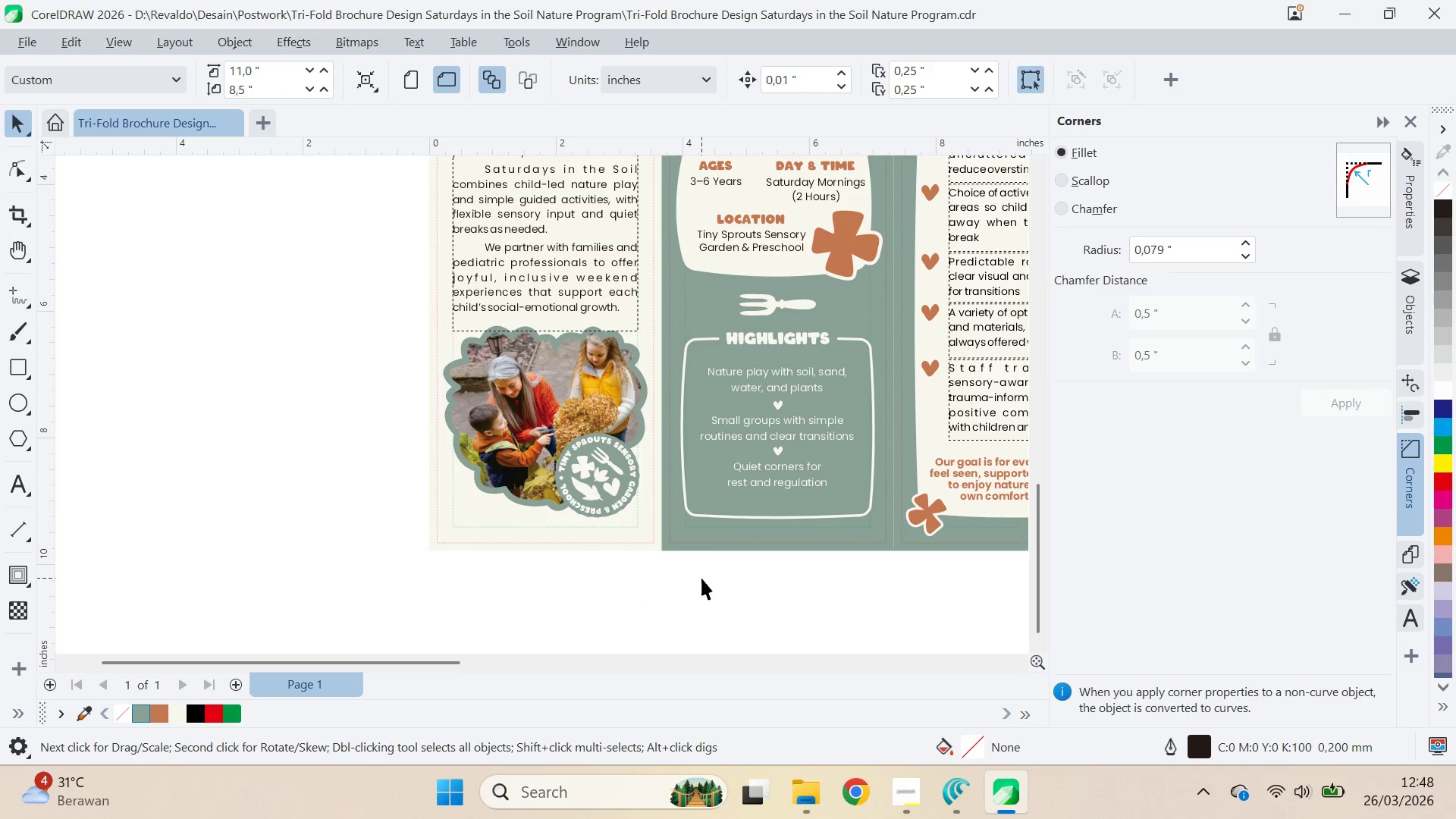 
key(Alt+Tab)
 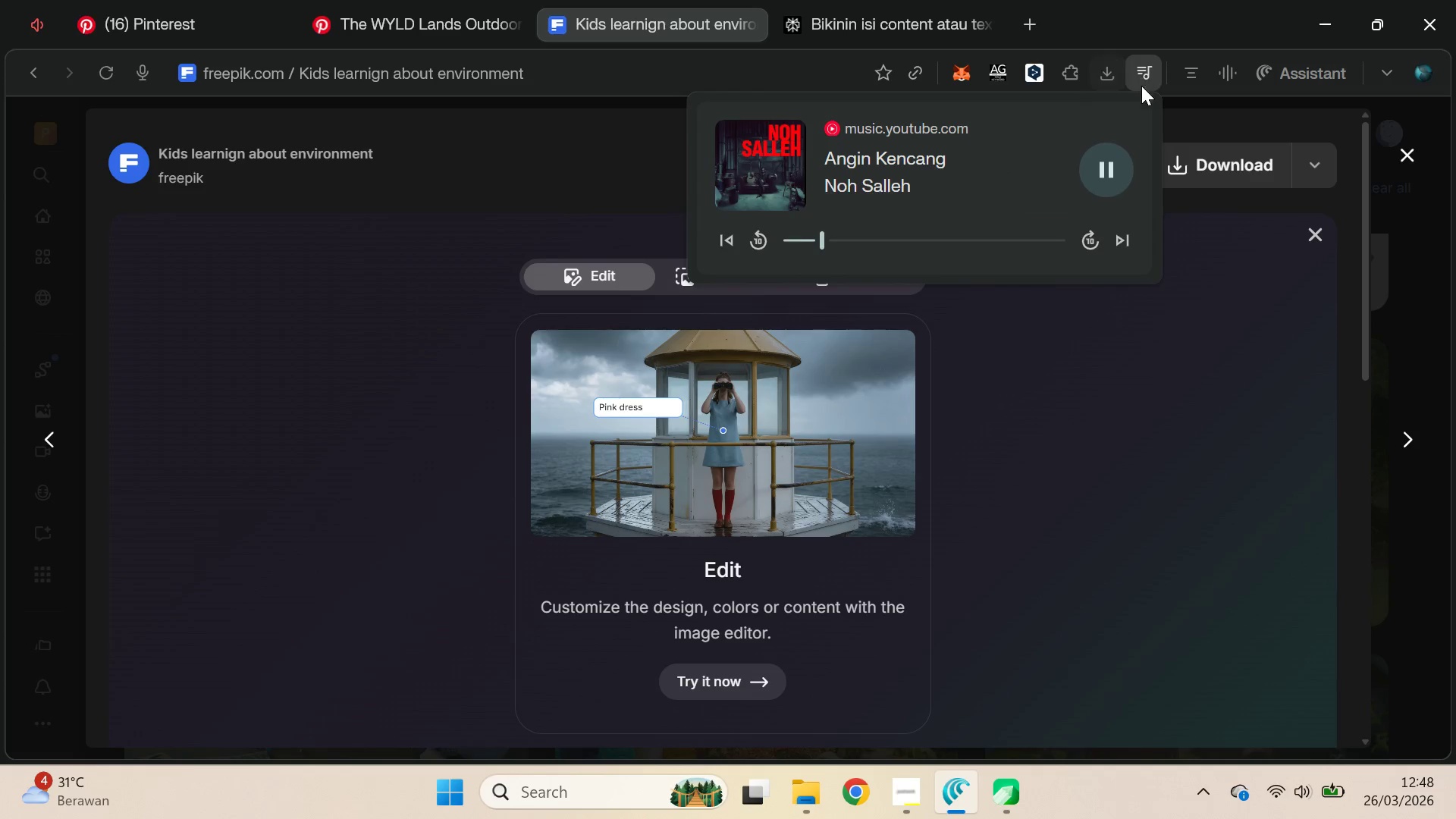 
left_click([1126, 246])
 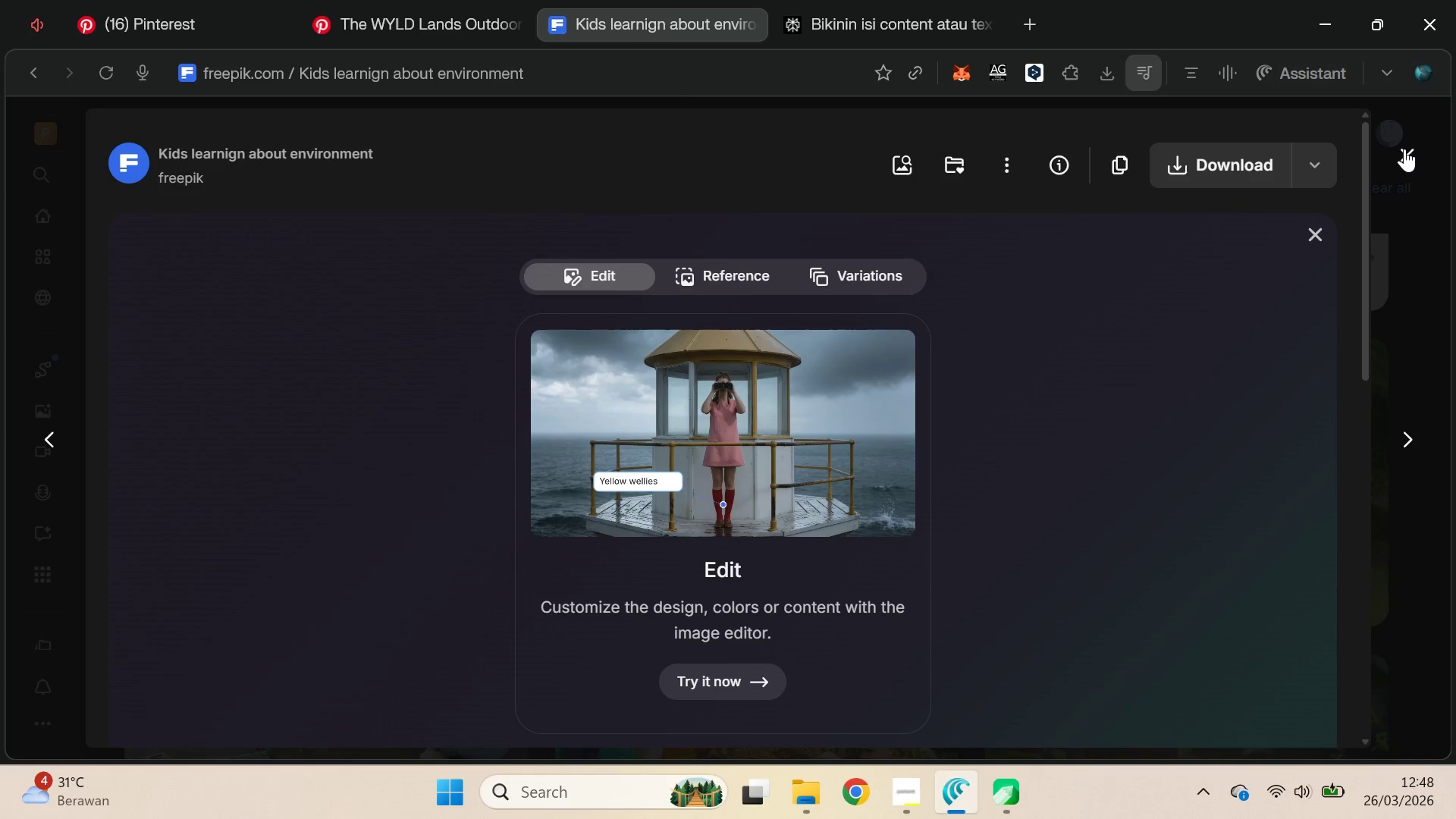 
wait(7.47)
 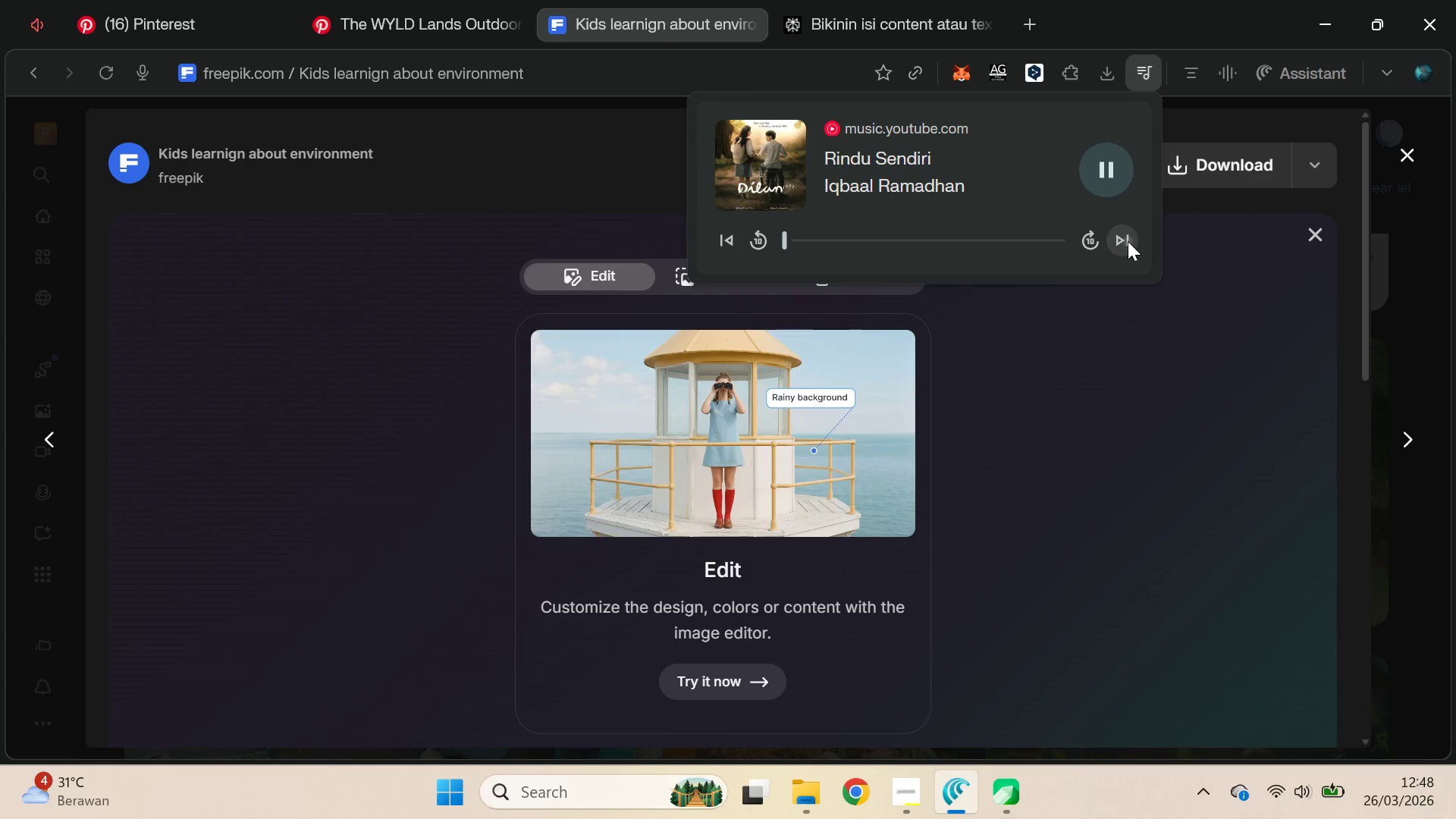 
left_click([984, 27])
 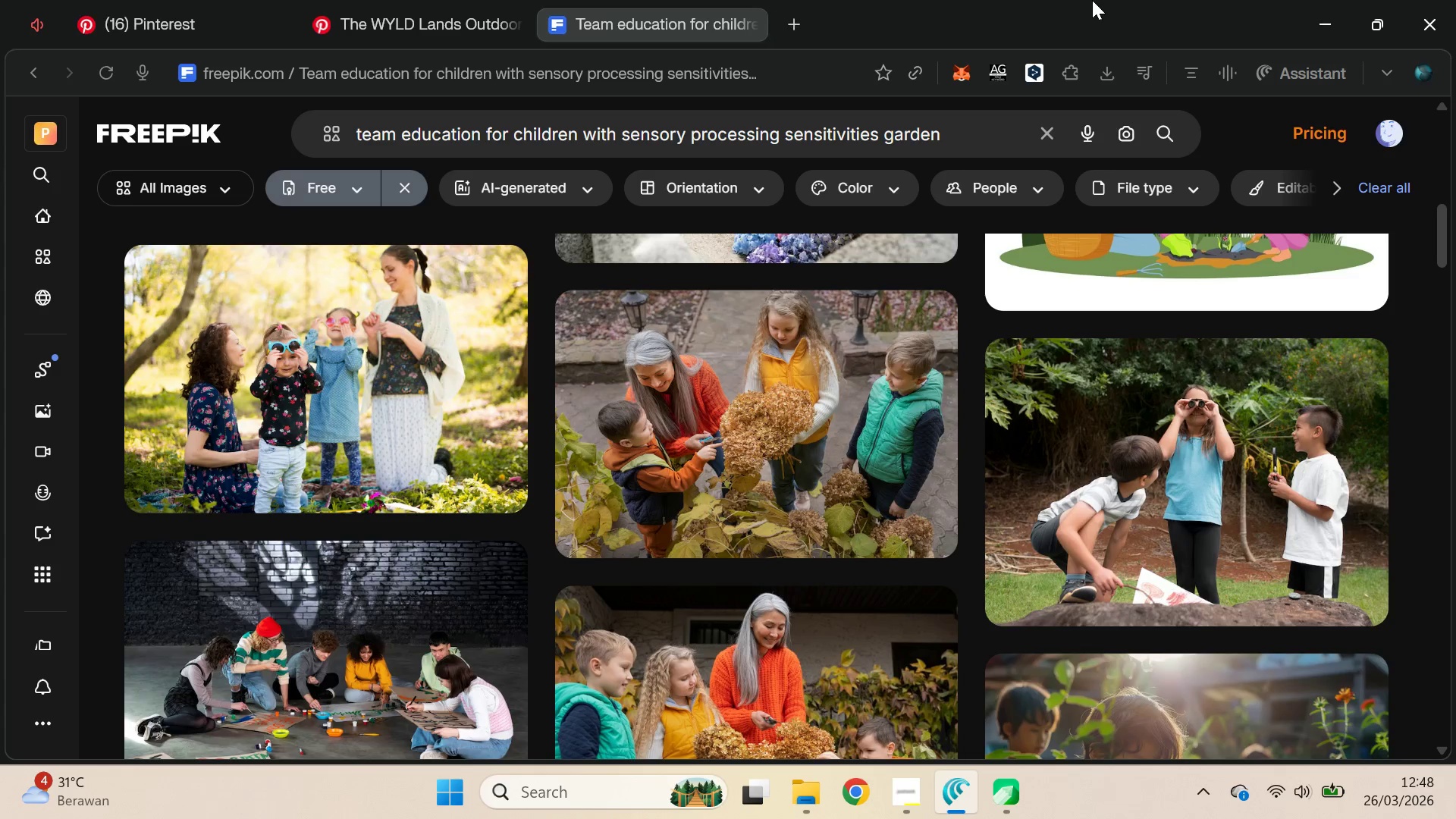 
left_click([1092, 0])
 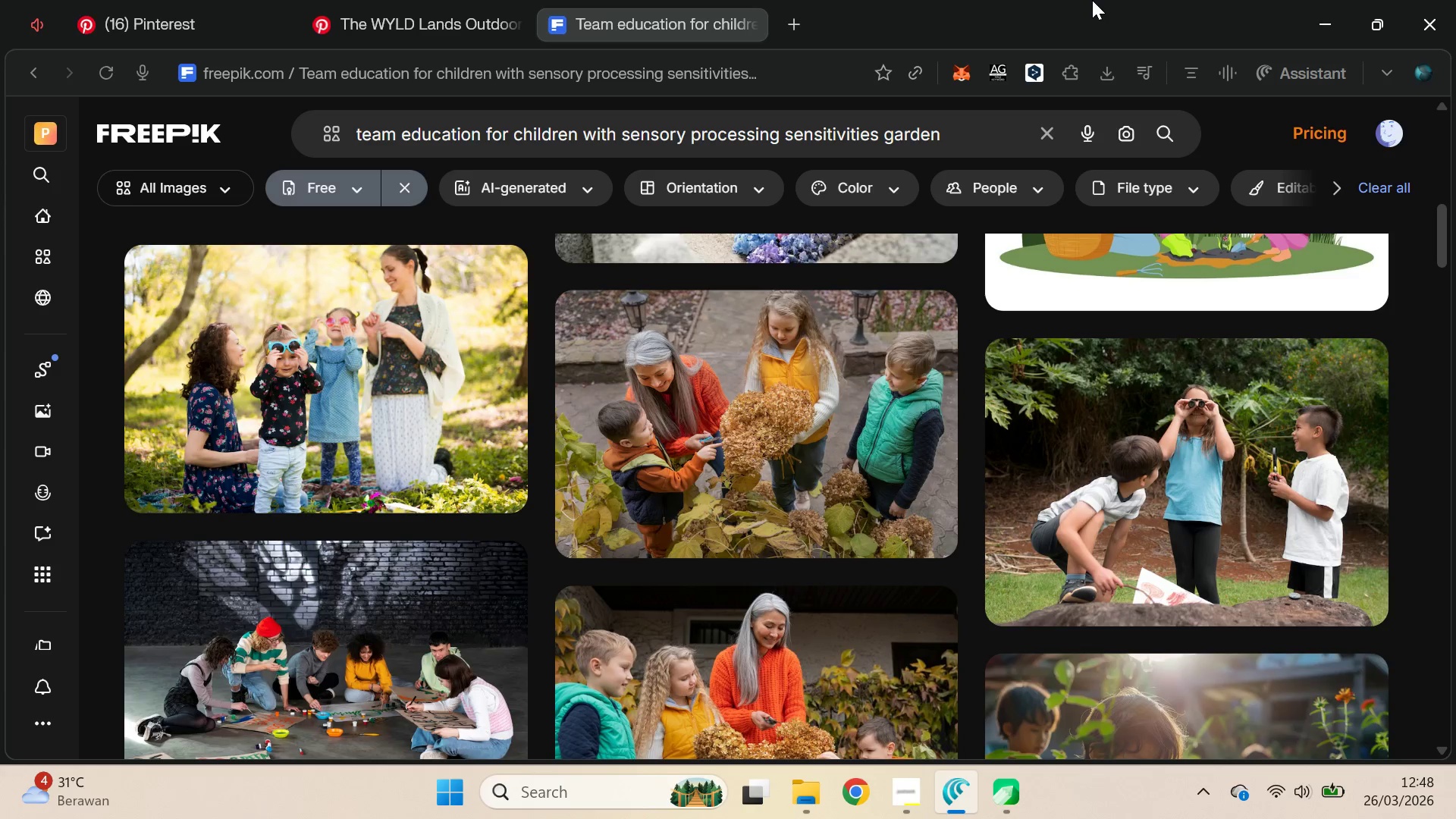 
key(Alt+AltLeft)
 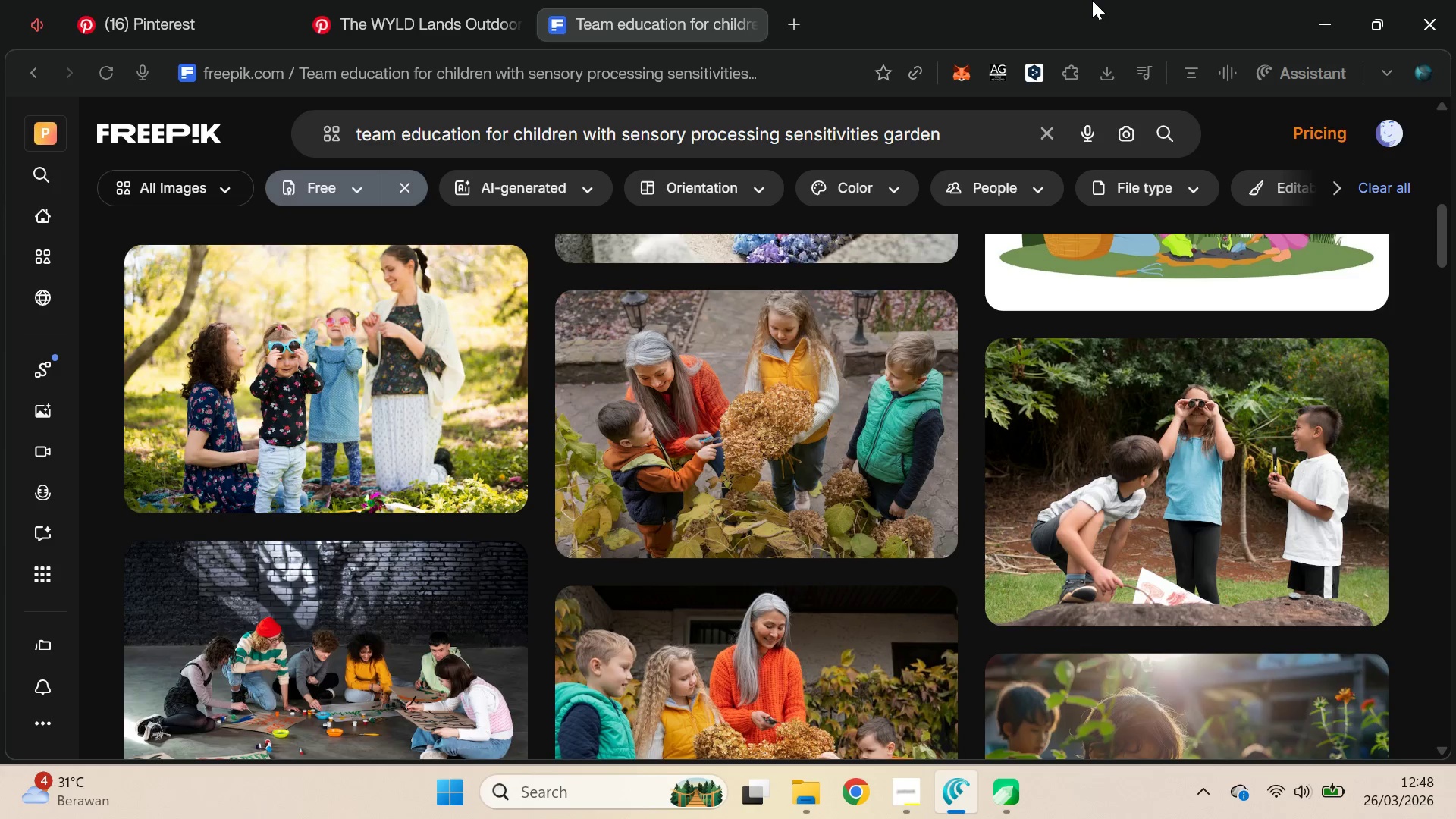 
key(Alt+Tab)
 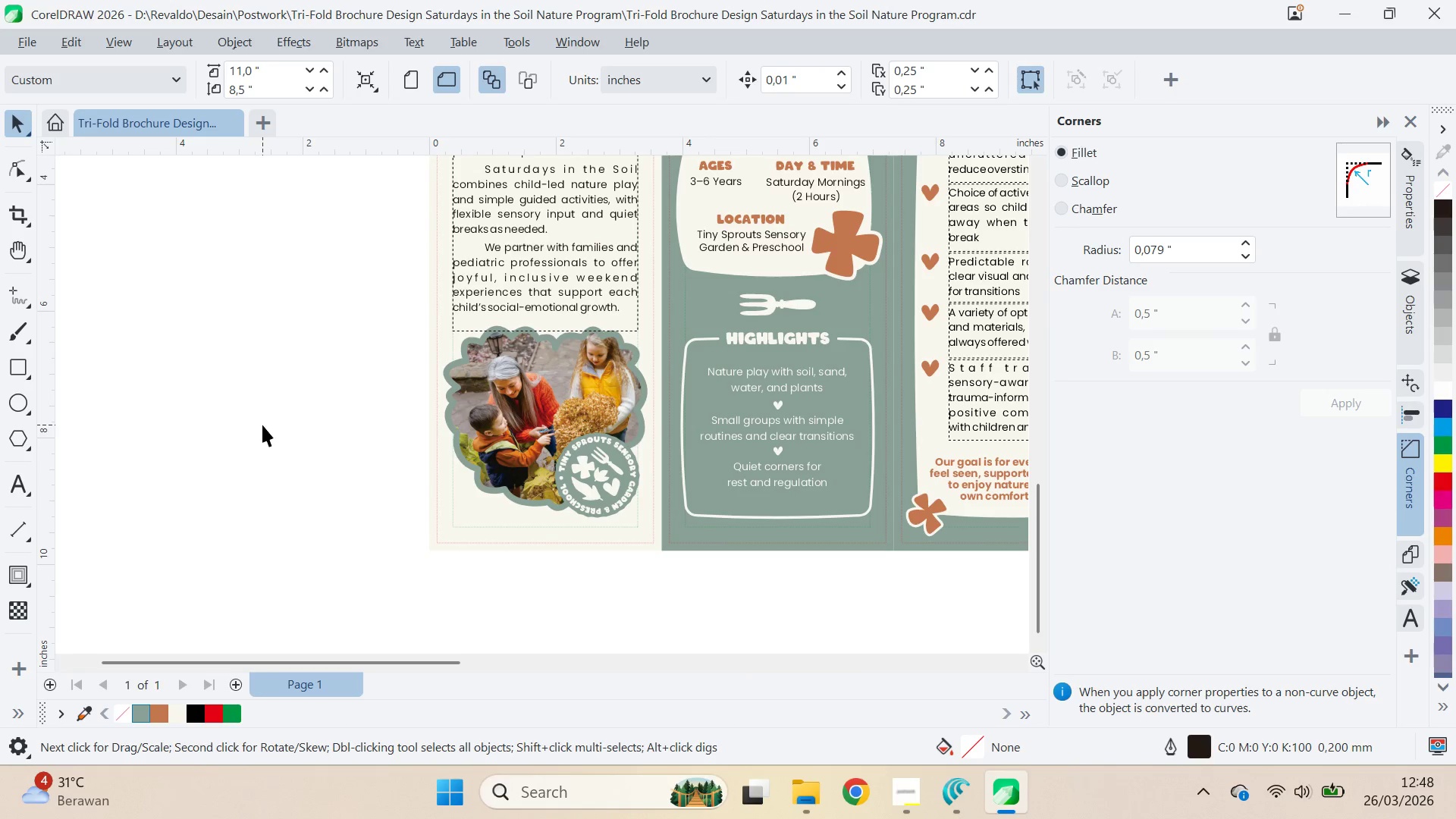 
type(qv)
key(Tab)
key(Tab)
 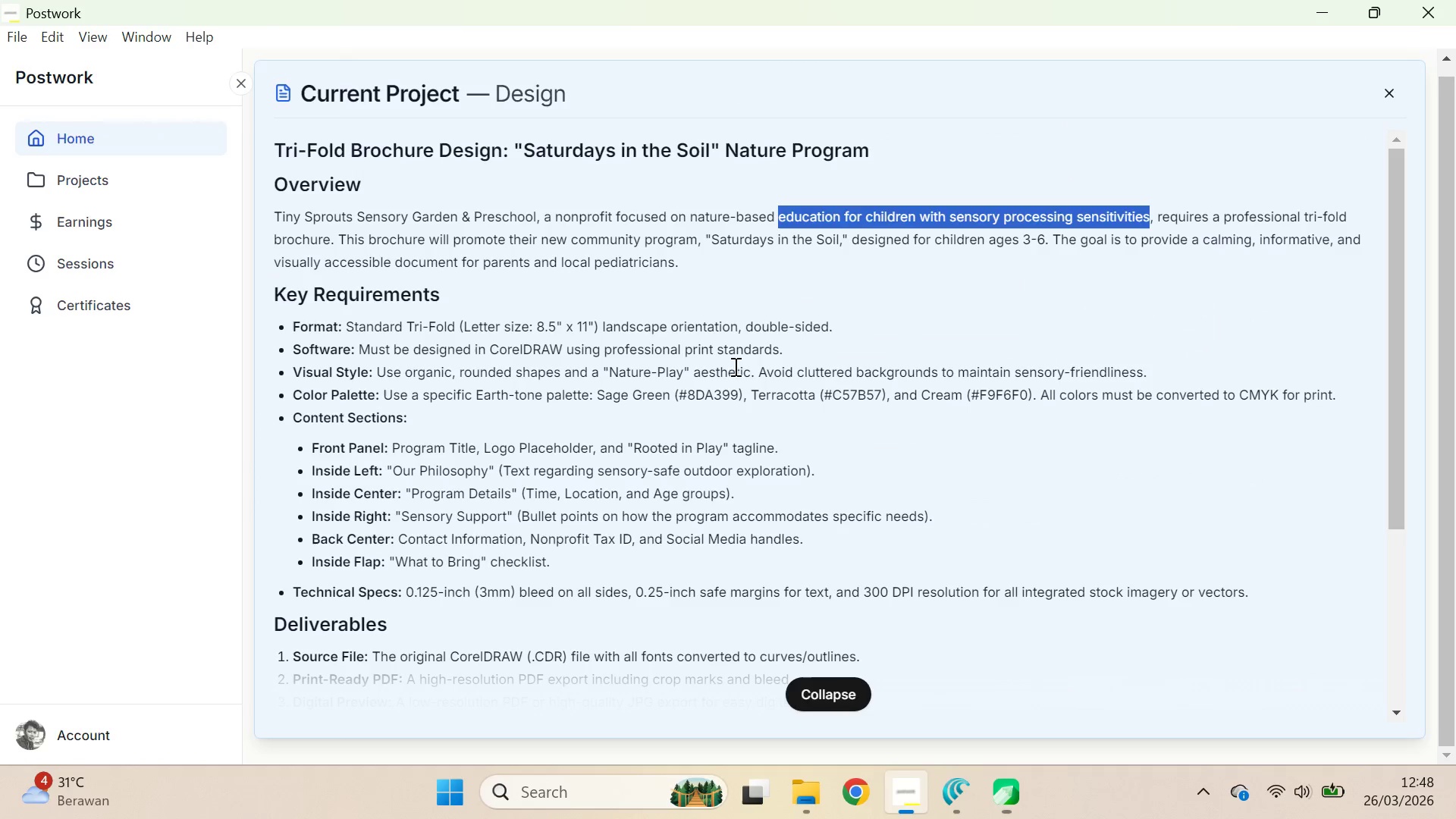 
left_click_drag(start_coordinate=[373, 372], to_coordinate=[186, 368])
 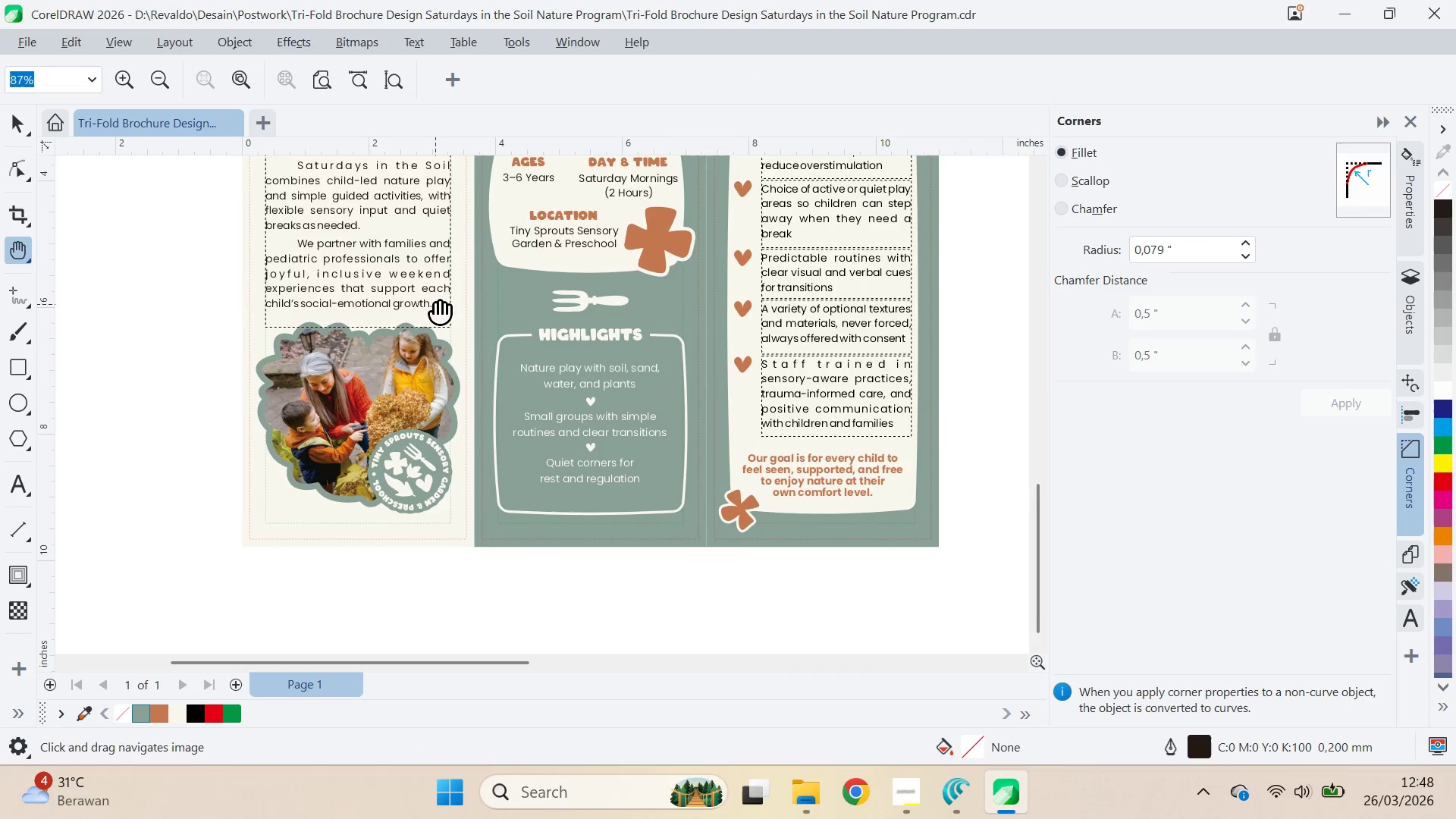 
left_click_drag(start_coordinate=[435, 304], to_coordinate=[312, 457])
 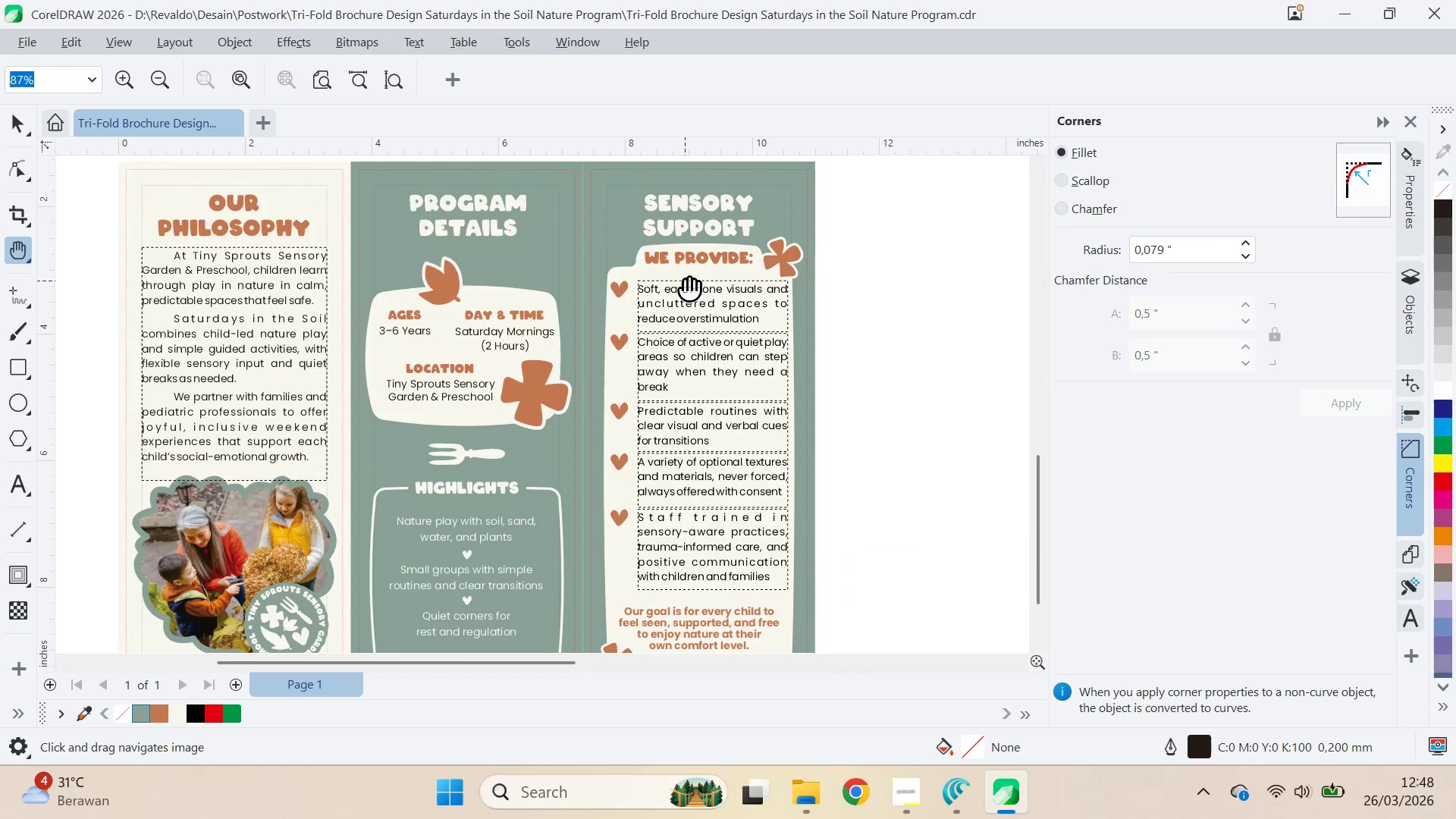 
left_click_drag(start_coordinate=[684, 284], to_coordinate=[318, 403])
 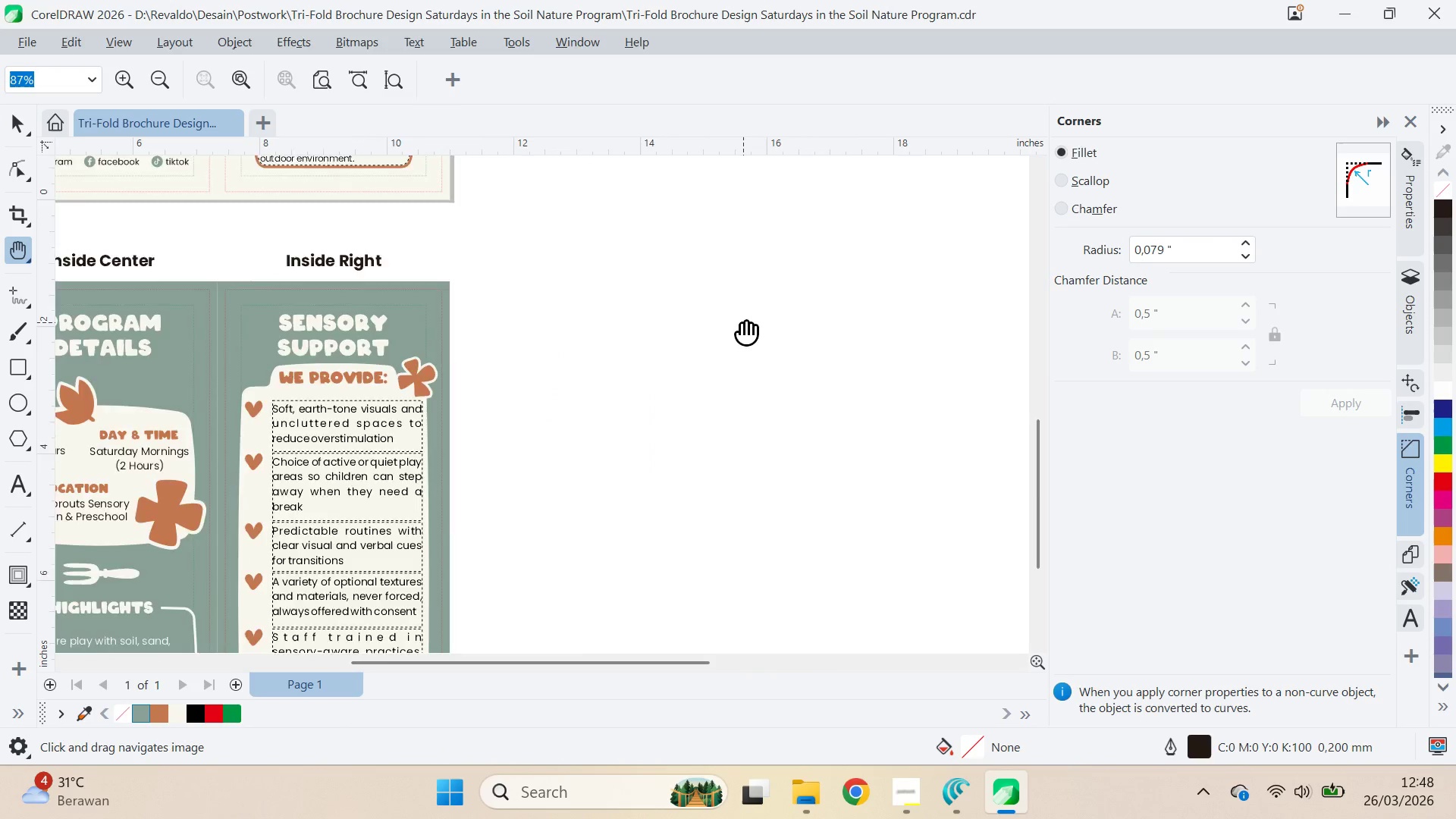 
left_click_drag(start_coordinate=[743, 322], to_coordinate=[623, 533])
 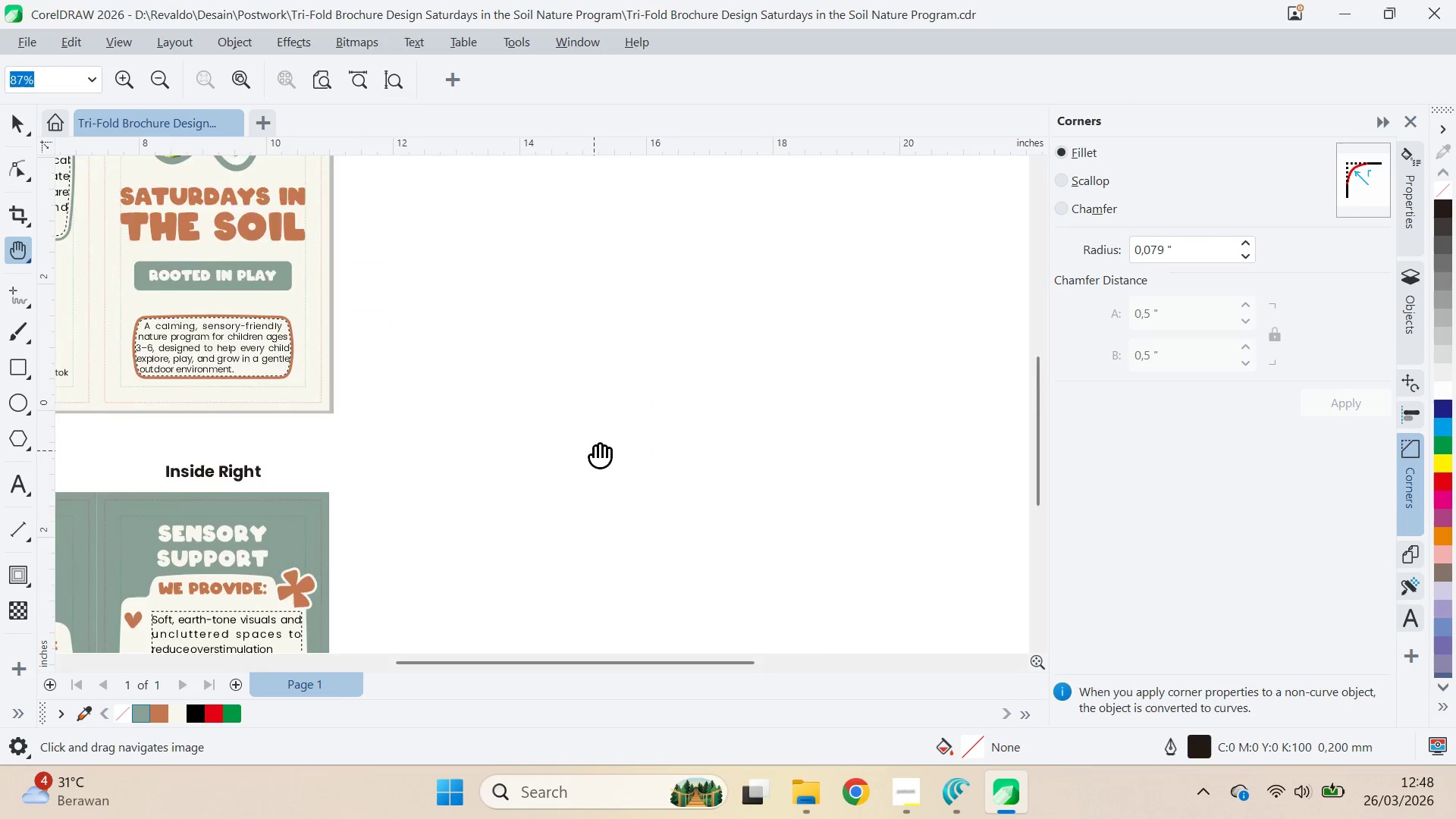 
left_click_drag(start_coordinate=[595, 449], to_coordinate=[746, 266])
 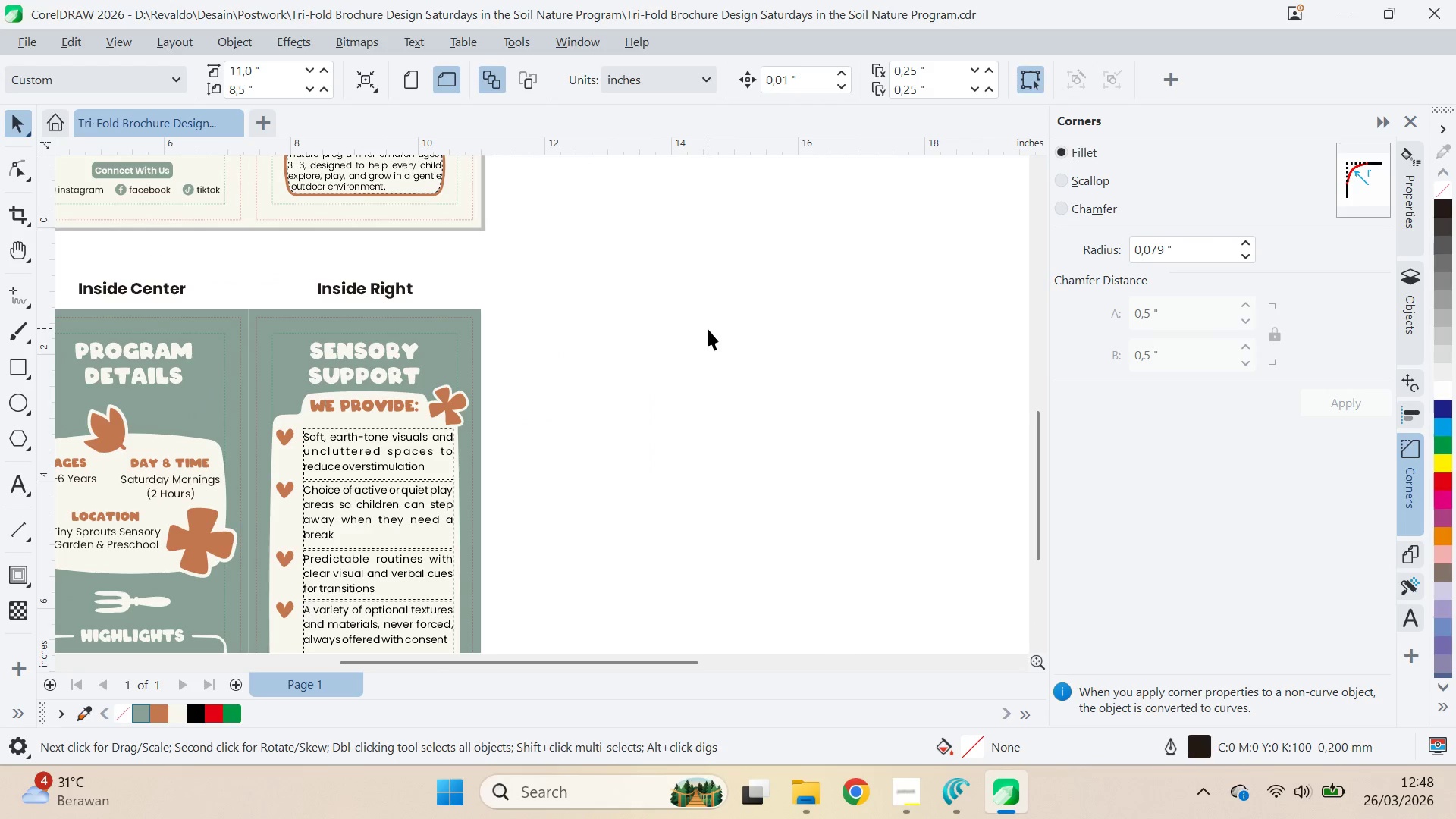 
hold_key(key=AltLeft, duration=0.62)